 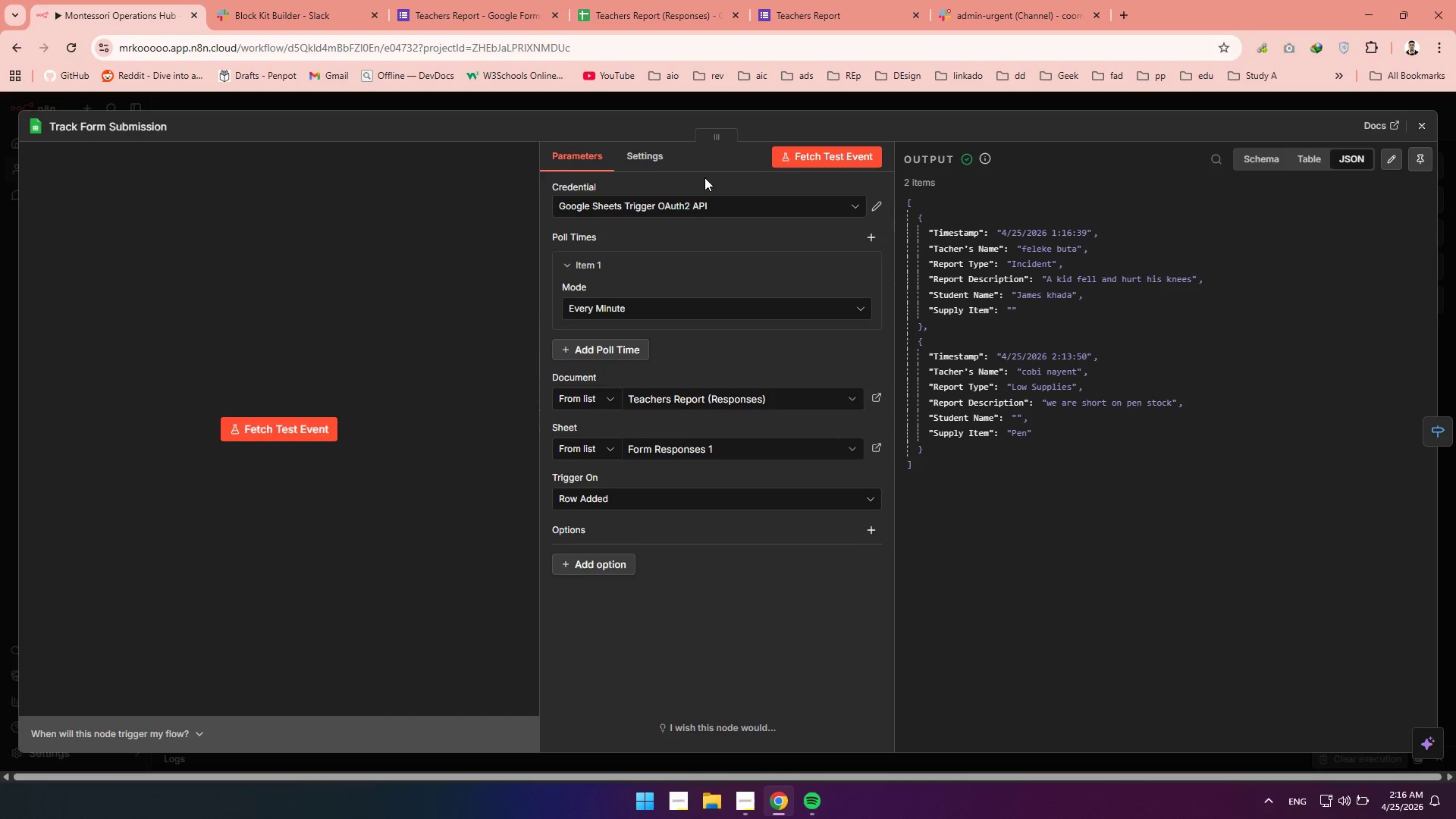 
left_click([654, 165])
 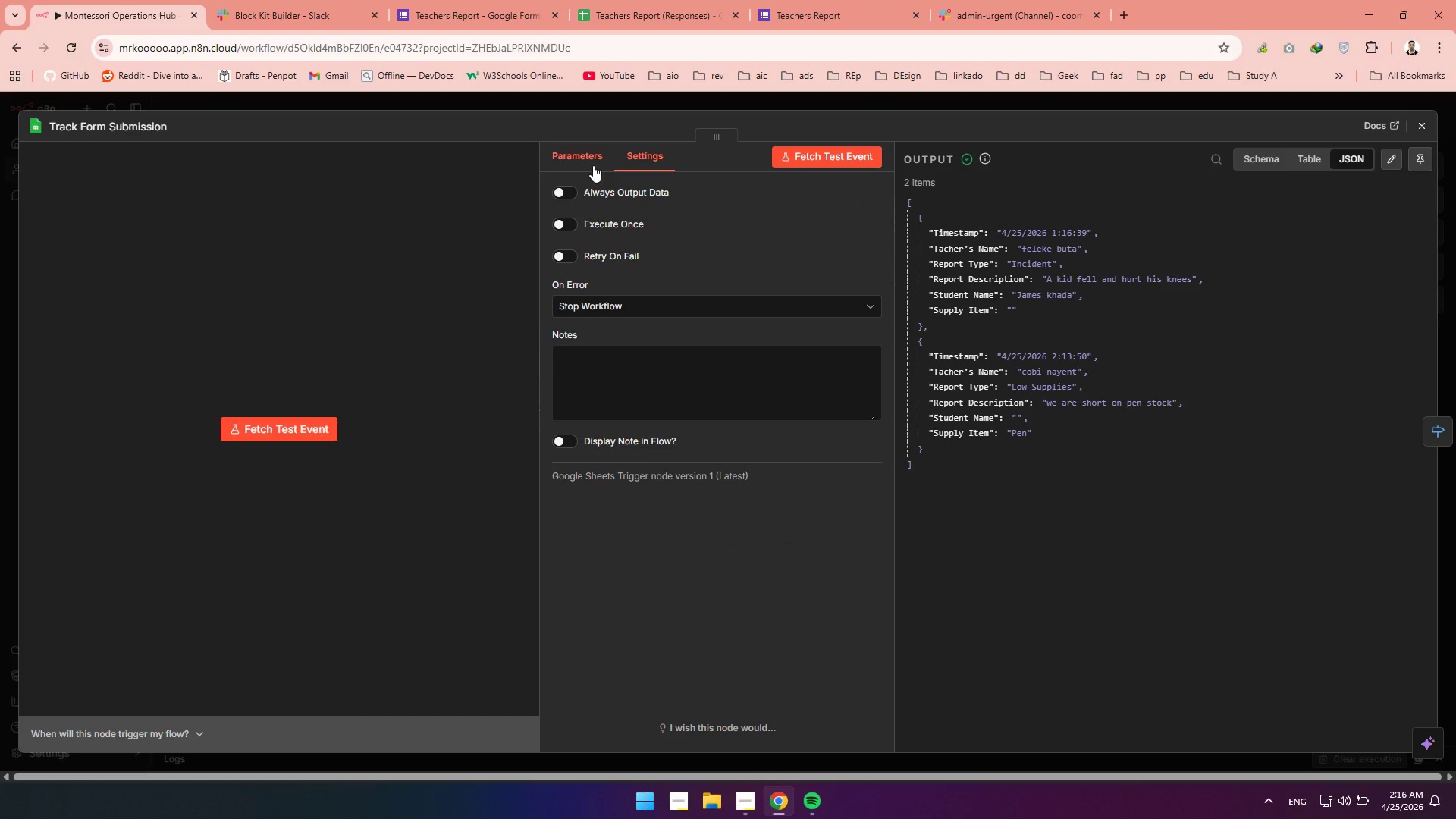 
left_click([593, 165])
 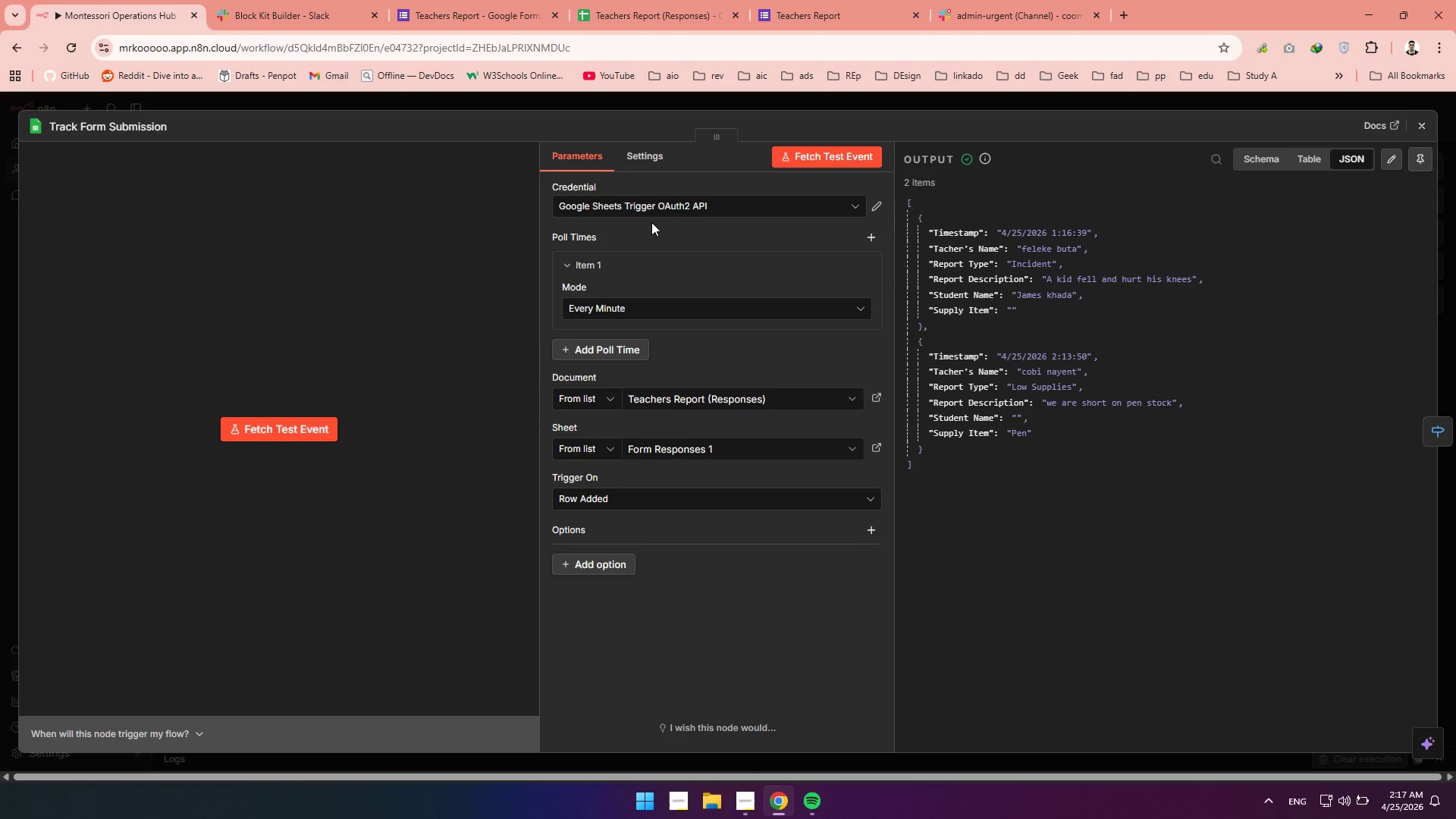 
left_click([608, 305])
 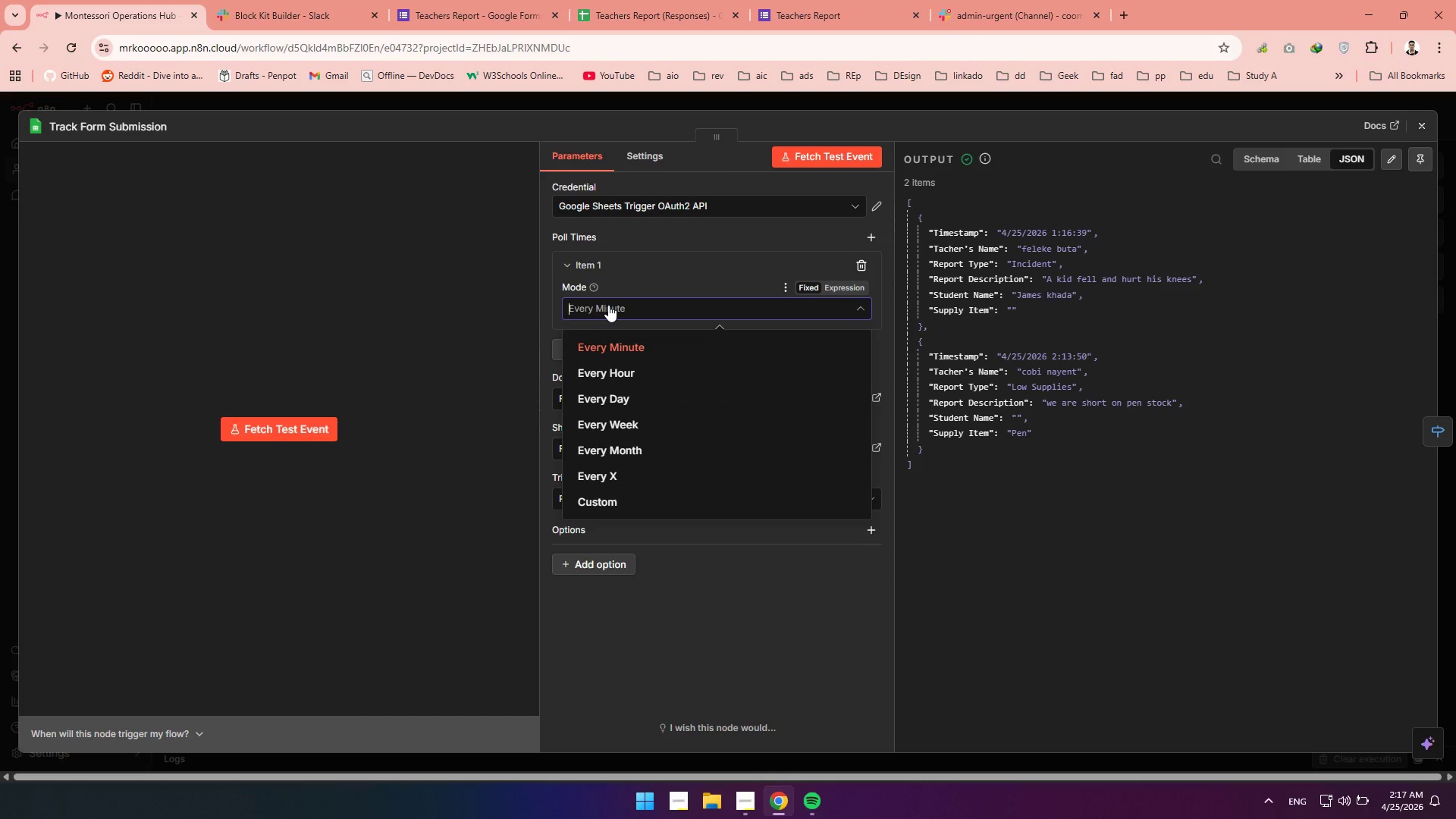 
left_click([608, 305])
 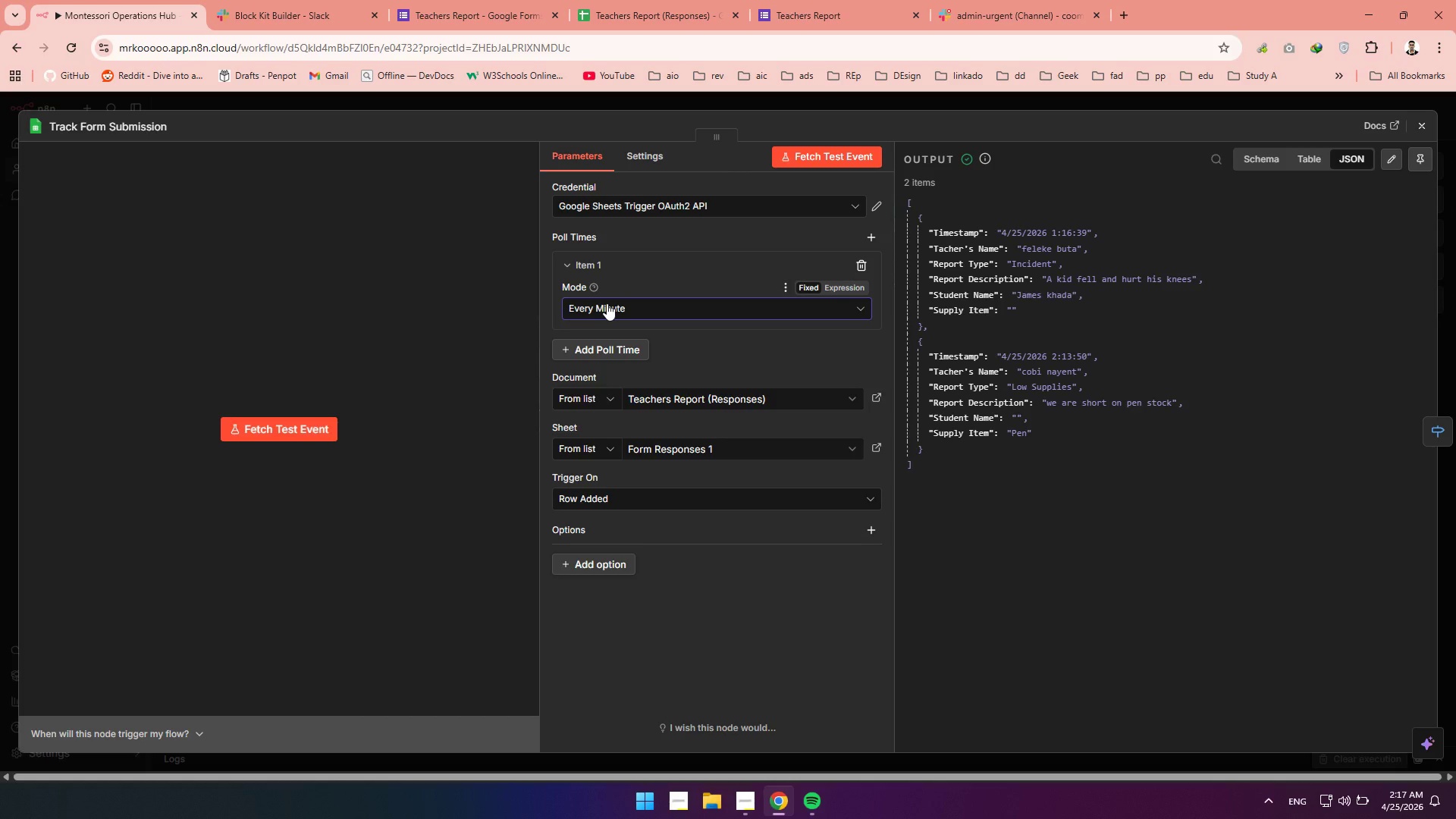 
wait(6.8)
 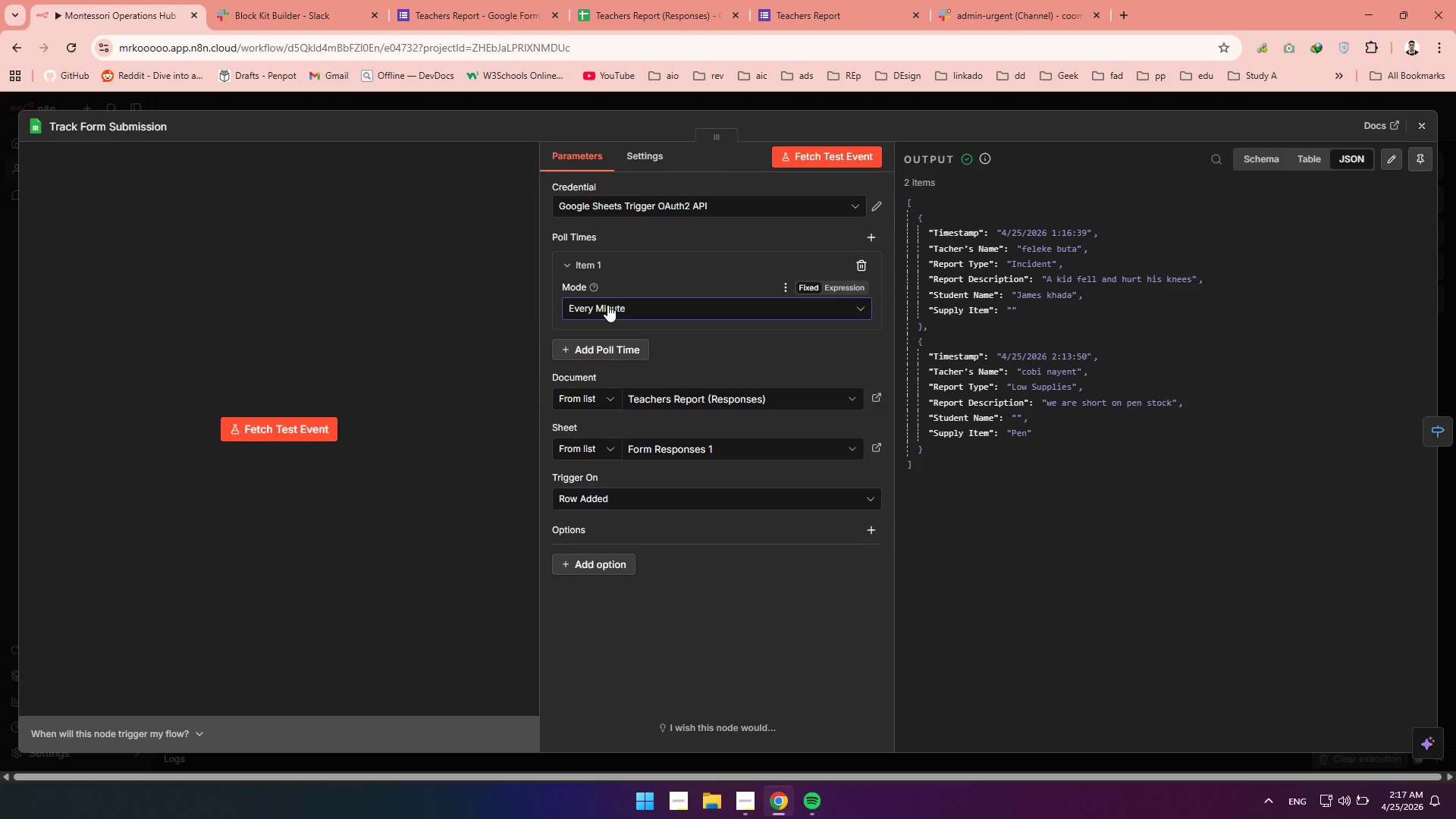 
left_click([631, 505])
 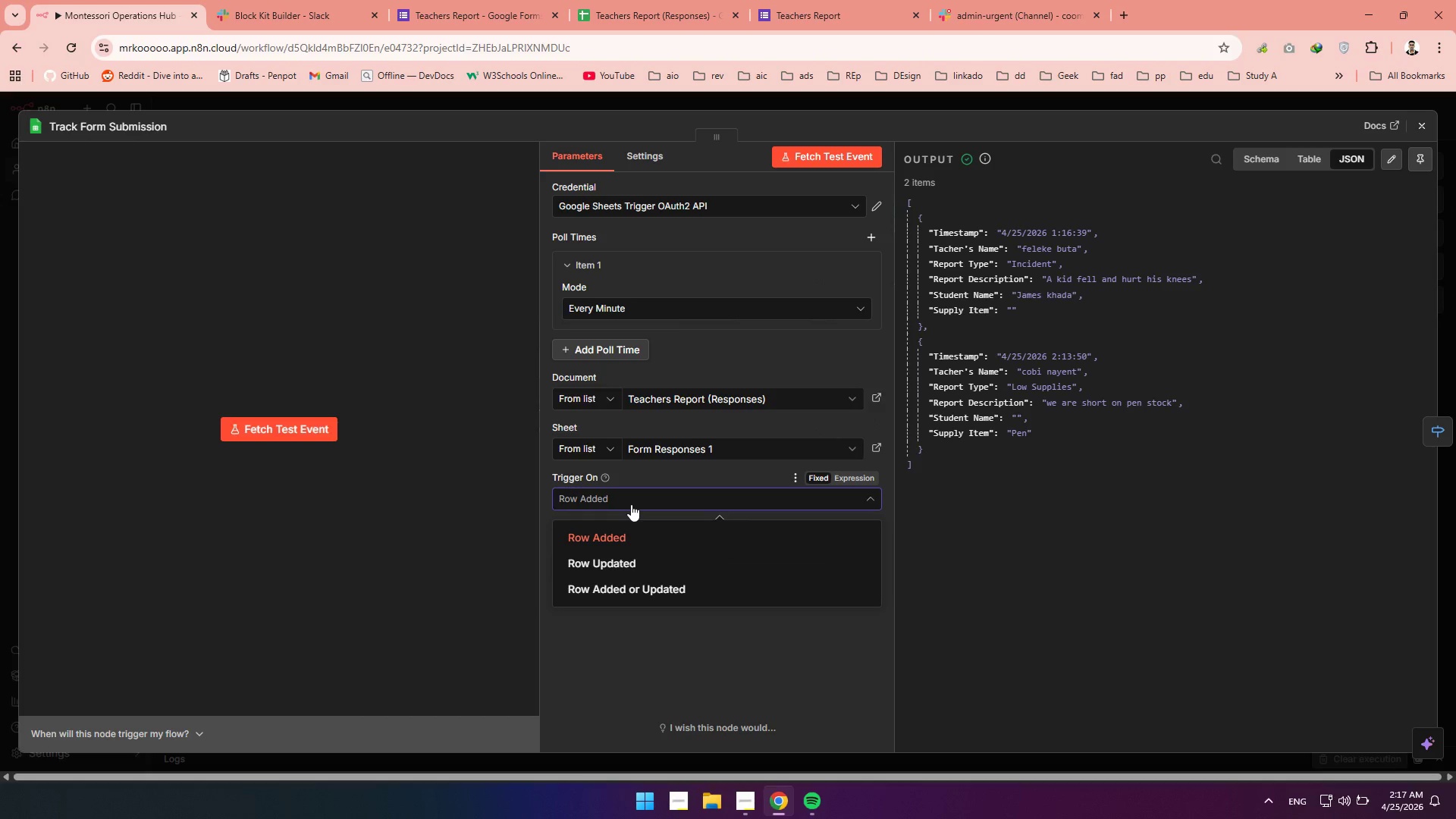 
wait(5.17)
 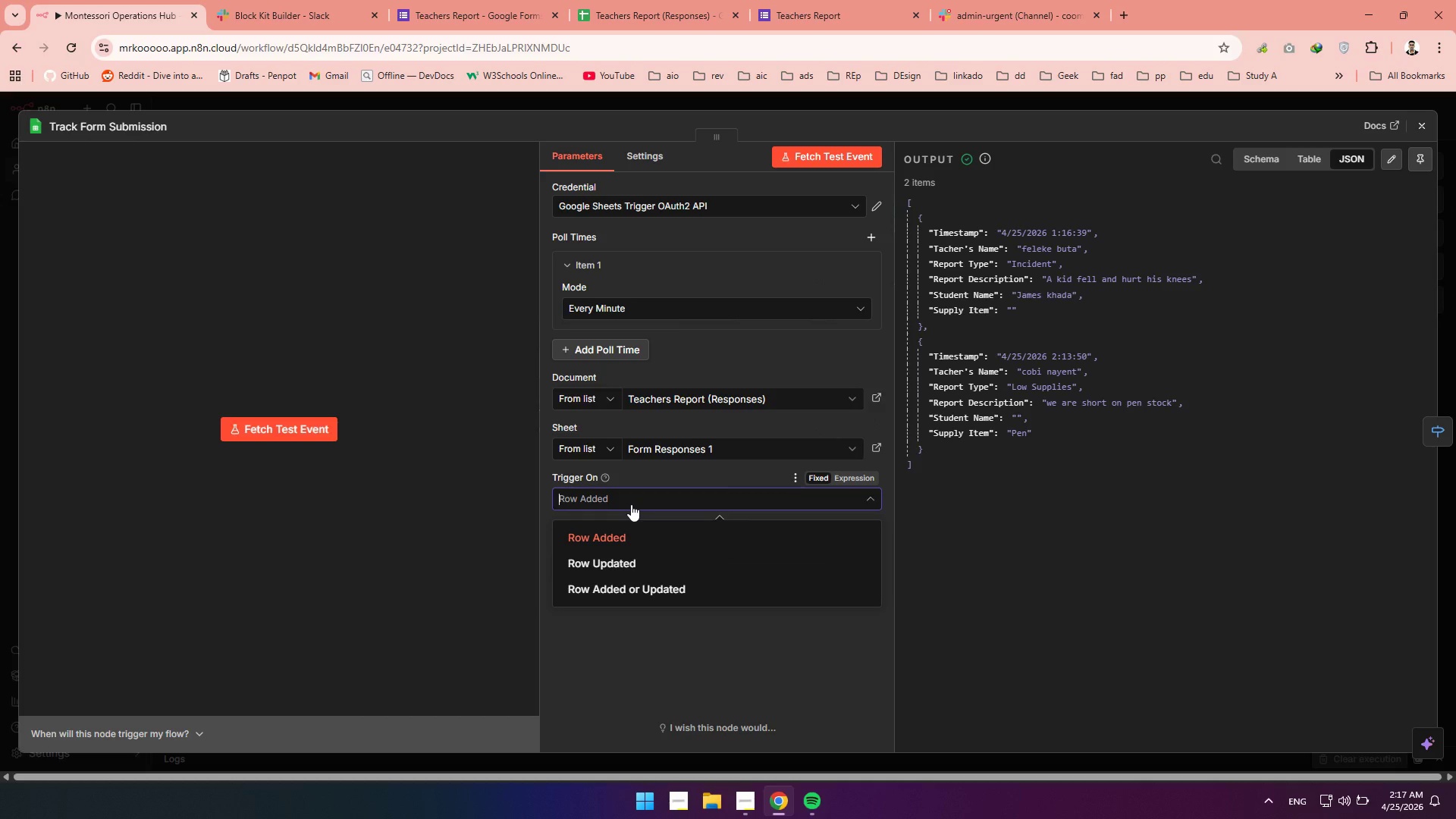 
left_click([646, 484])
 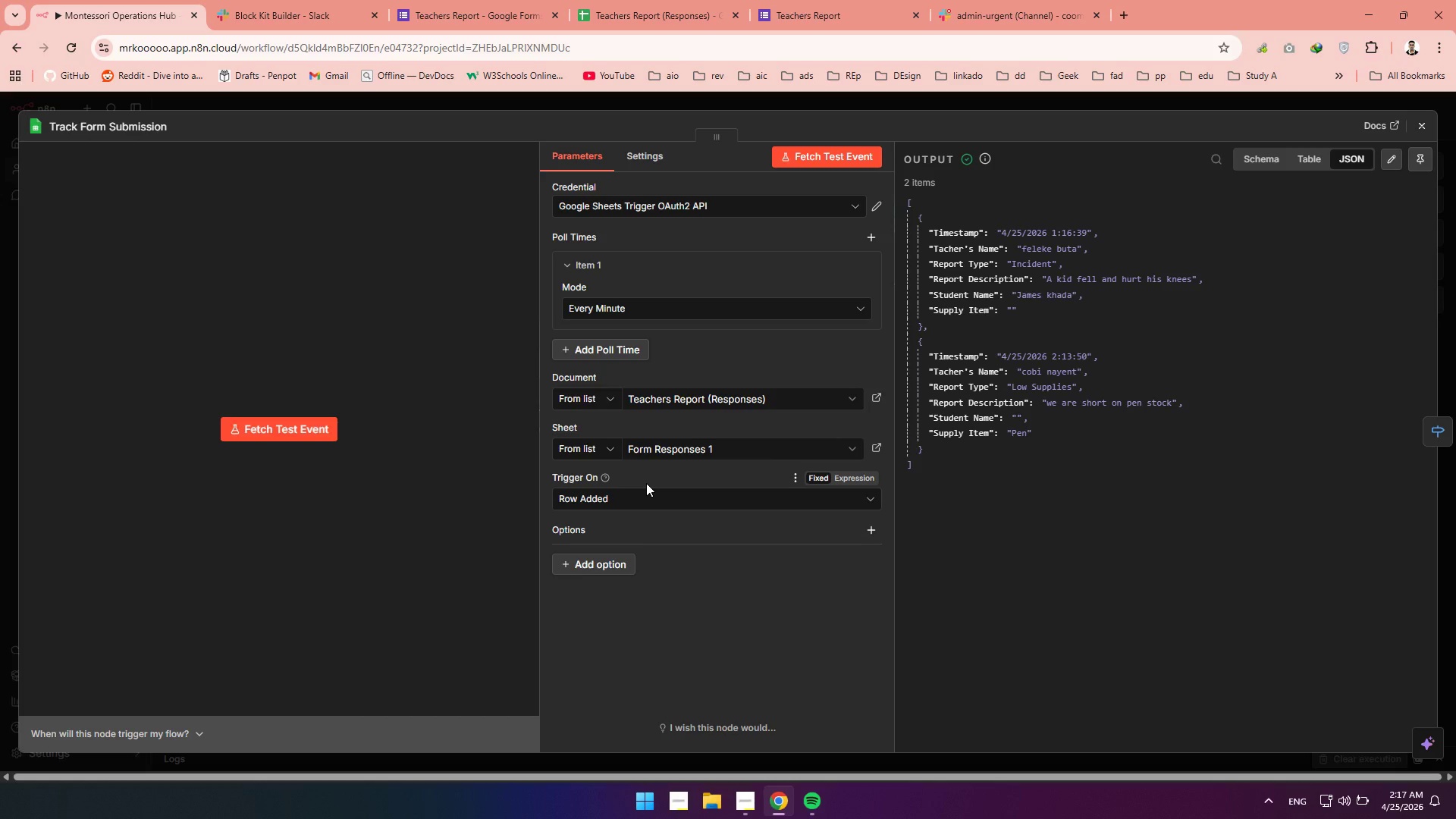 
wait(16.94)
 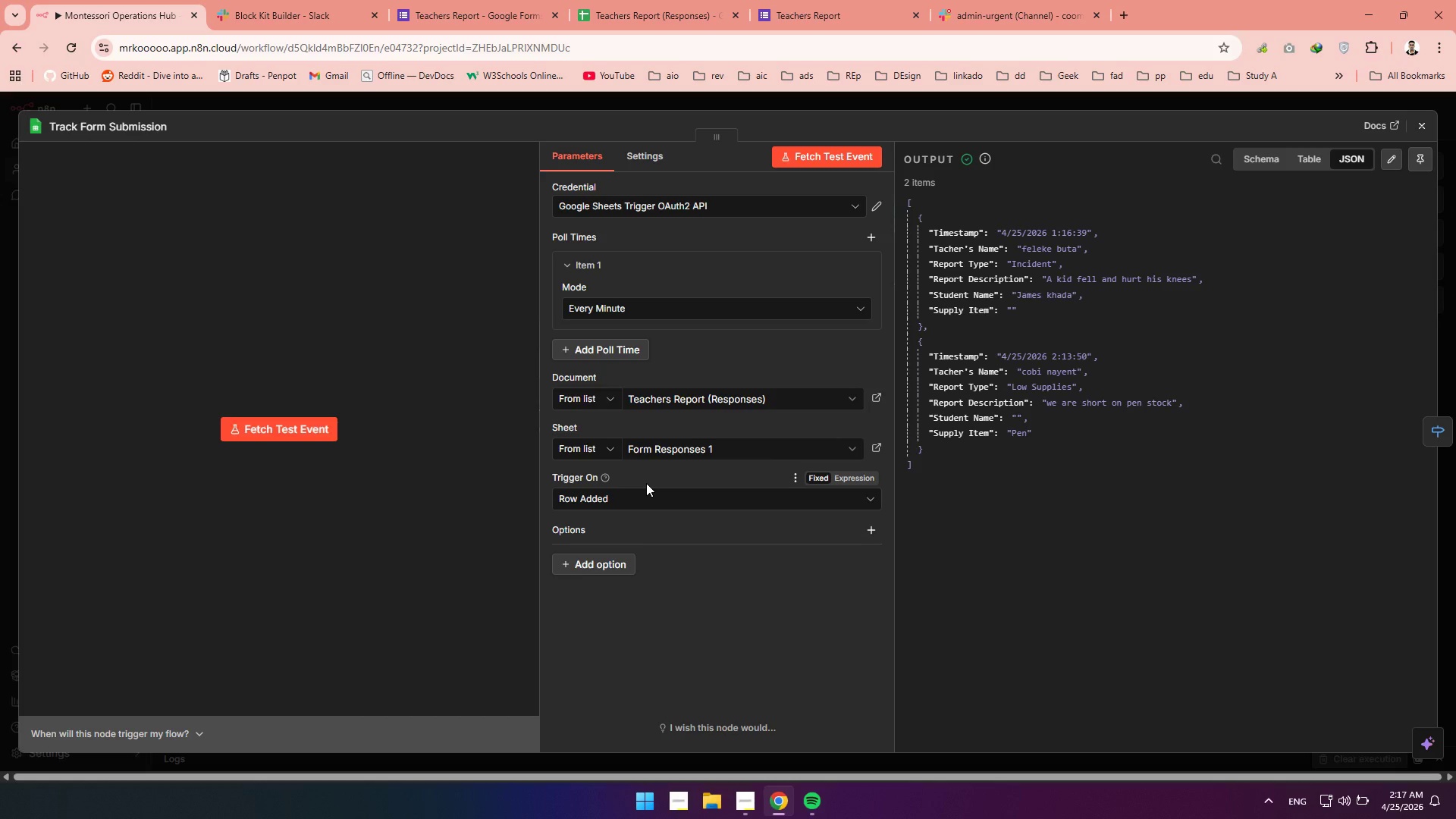 
left_click([1393, 158])
 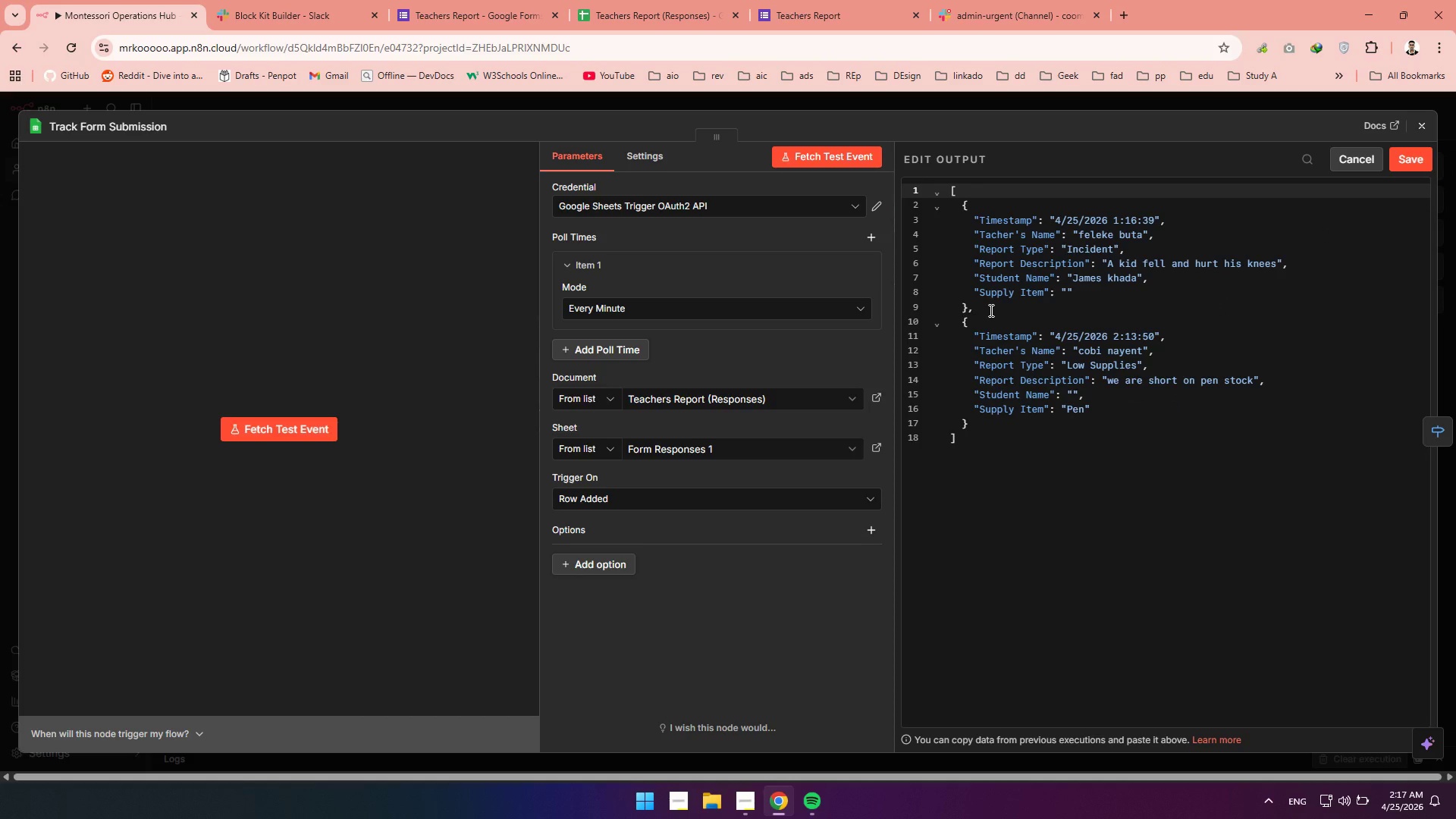 
left_click_drag(start_coordinate=[983, 311], to_coordinate=[963, 205])
 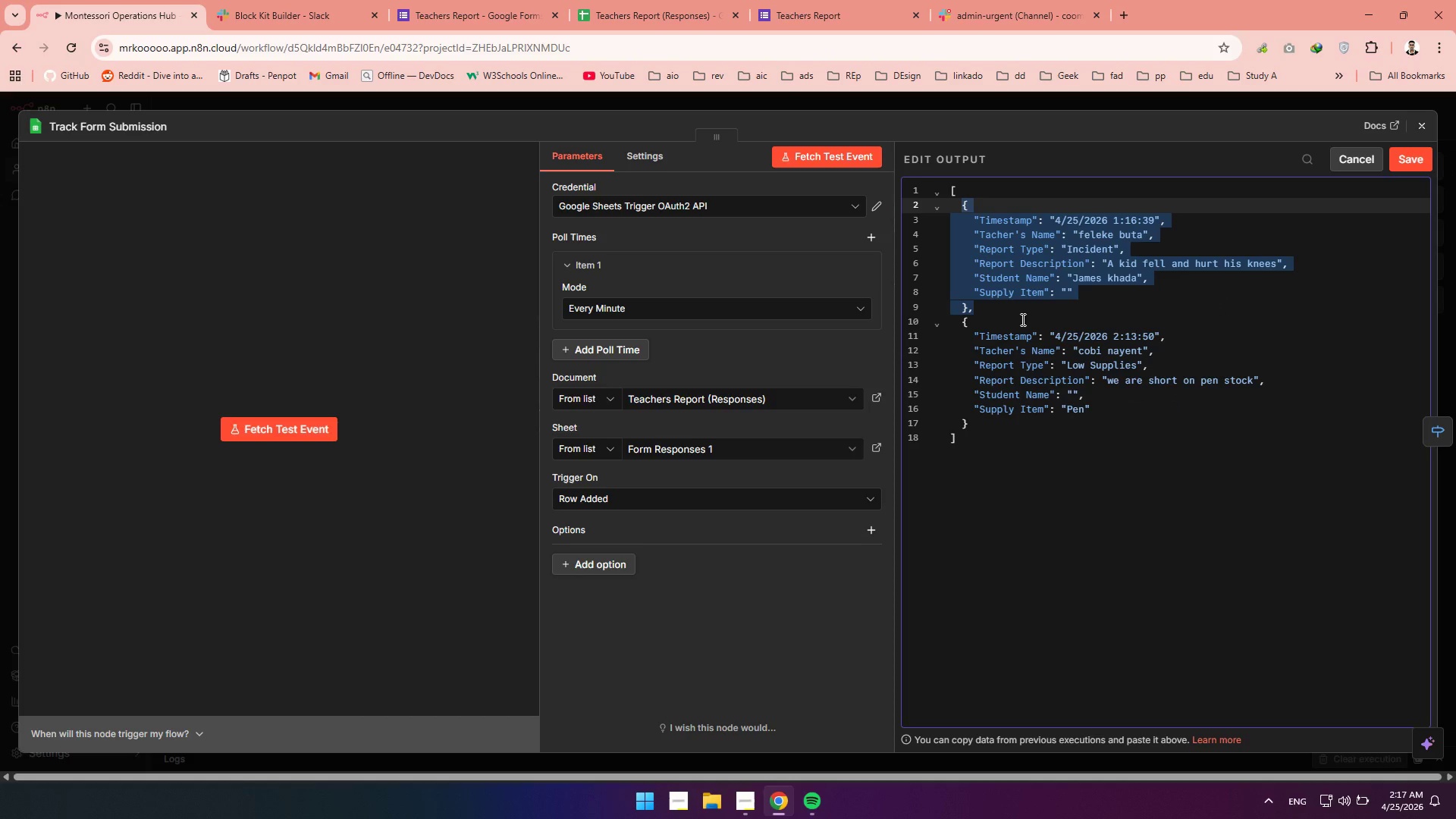 
key(Backspace)
 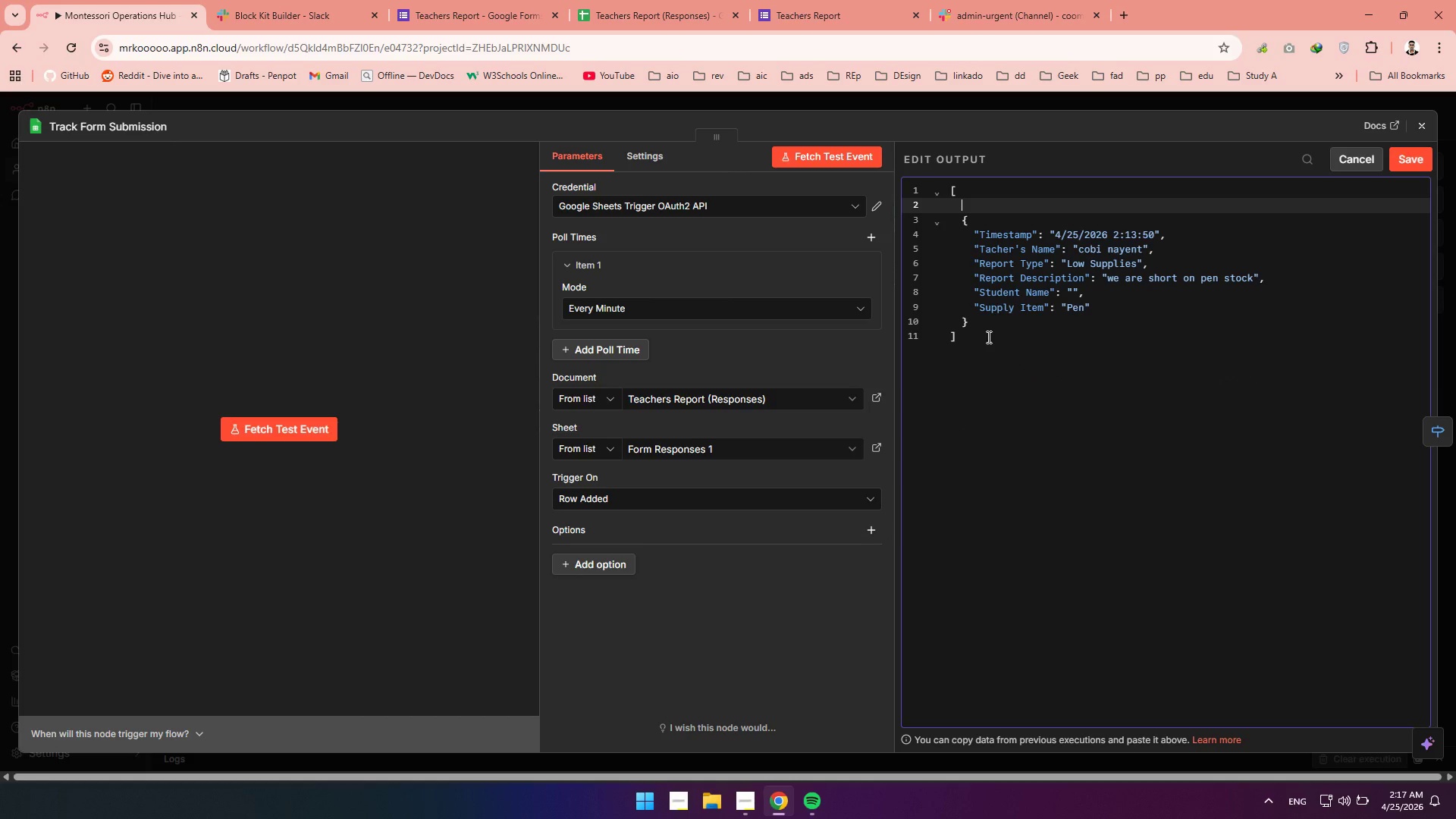 
left_click([995, 319])
 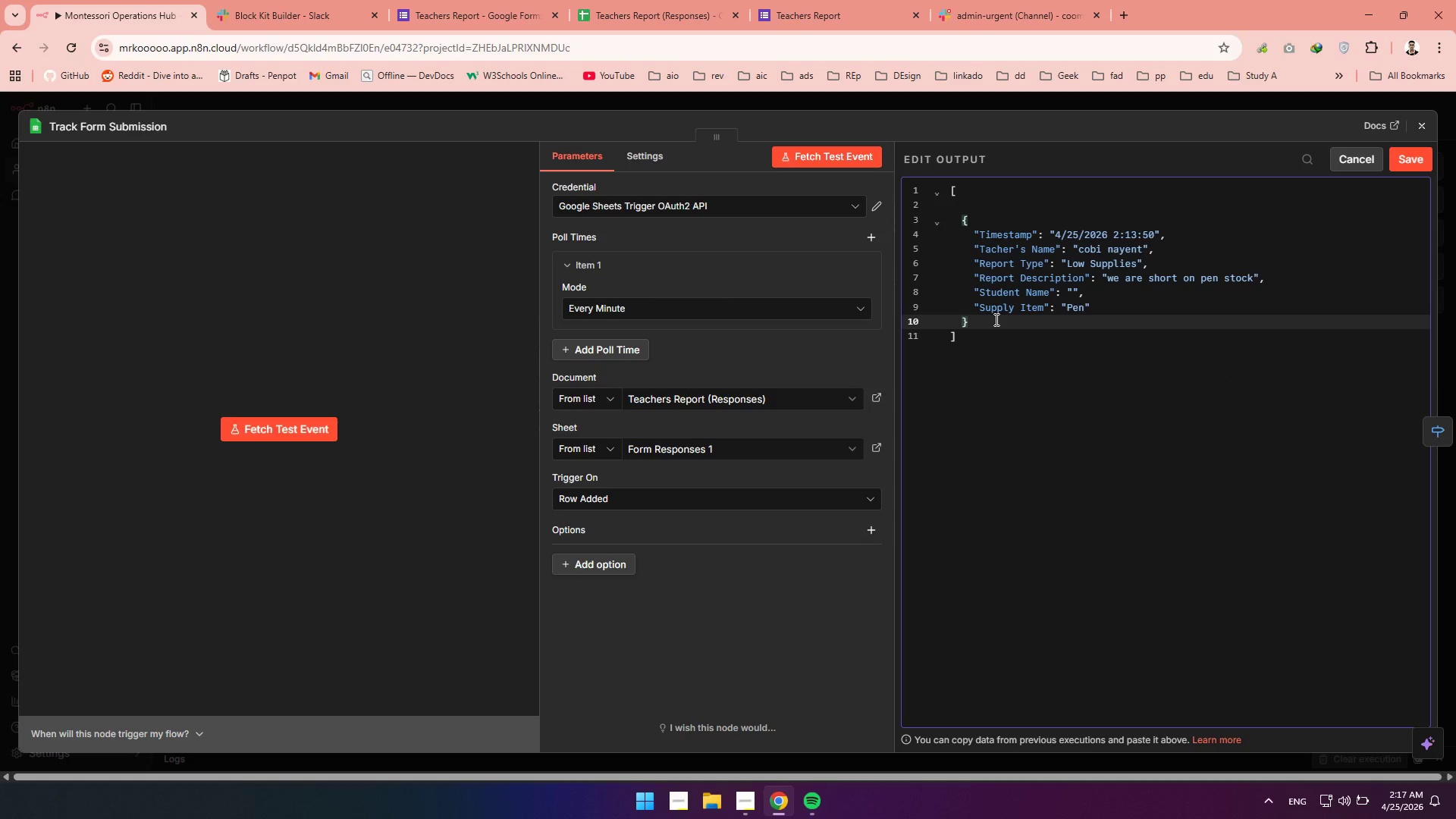 
key(Comma)
 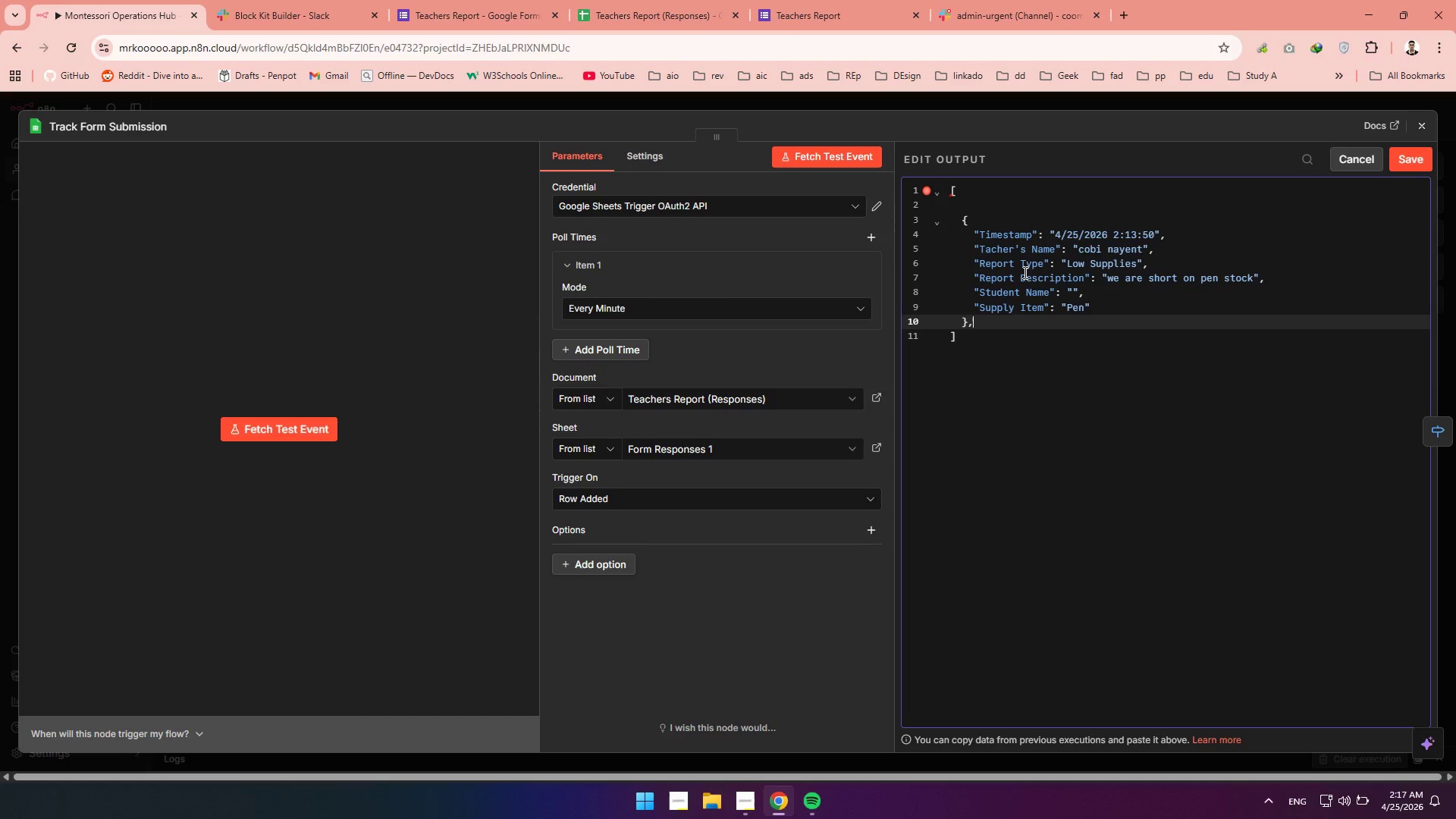 
left_click([959, 207])
 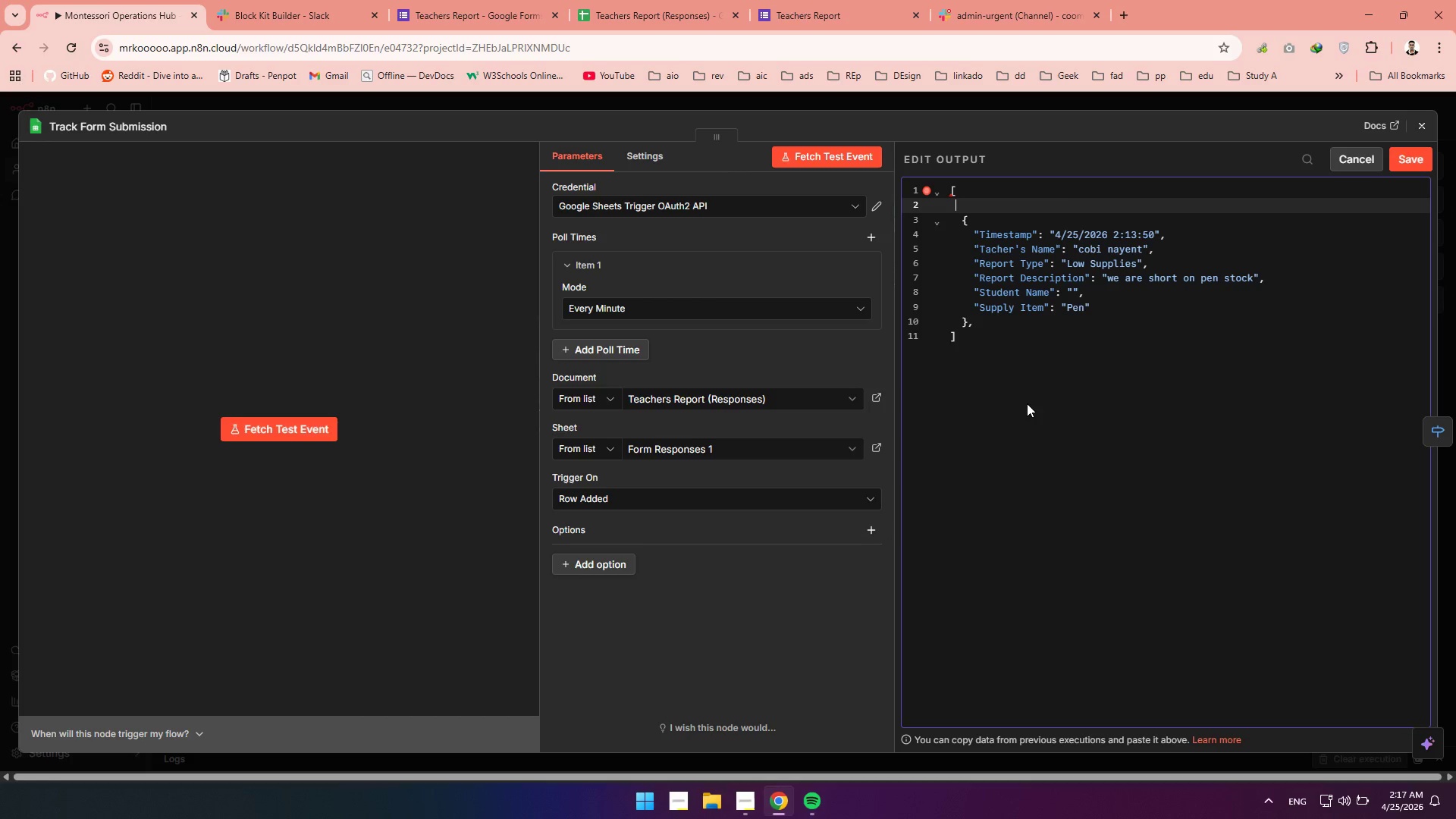 
key(Backspace)
 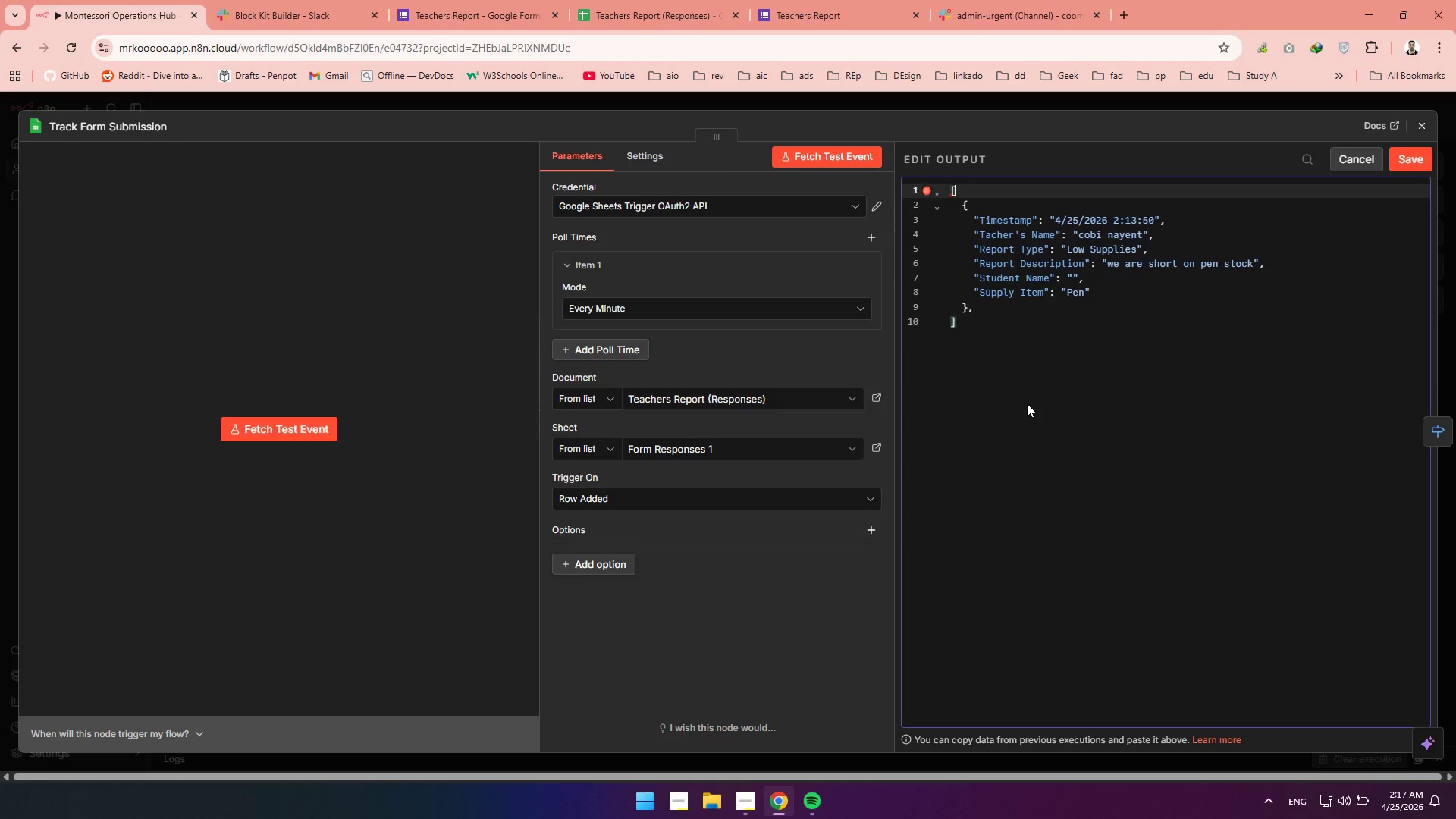 
key(Backspace)
 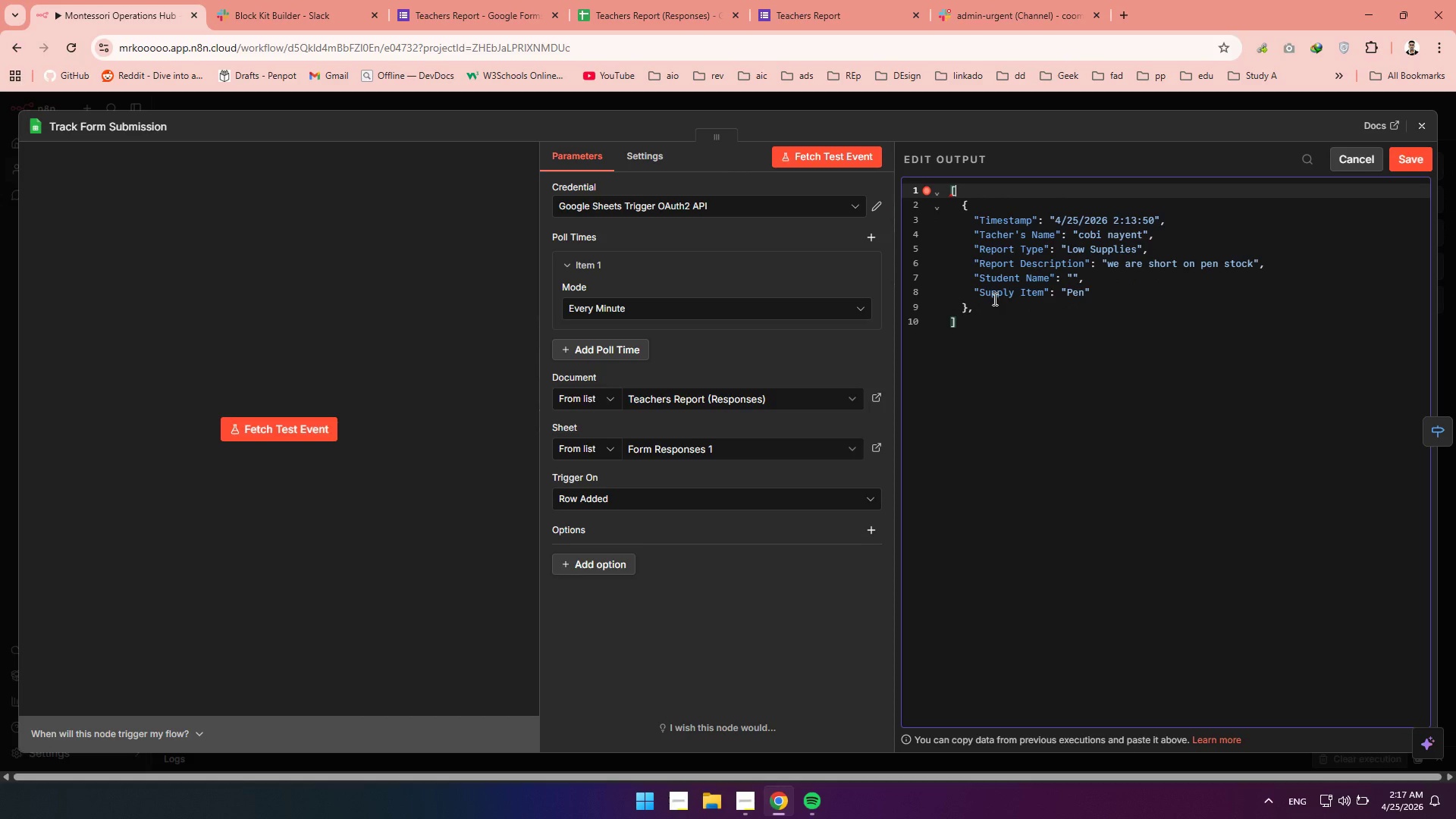 
left_click([989, 307])
 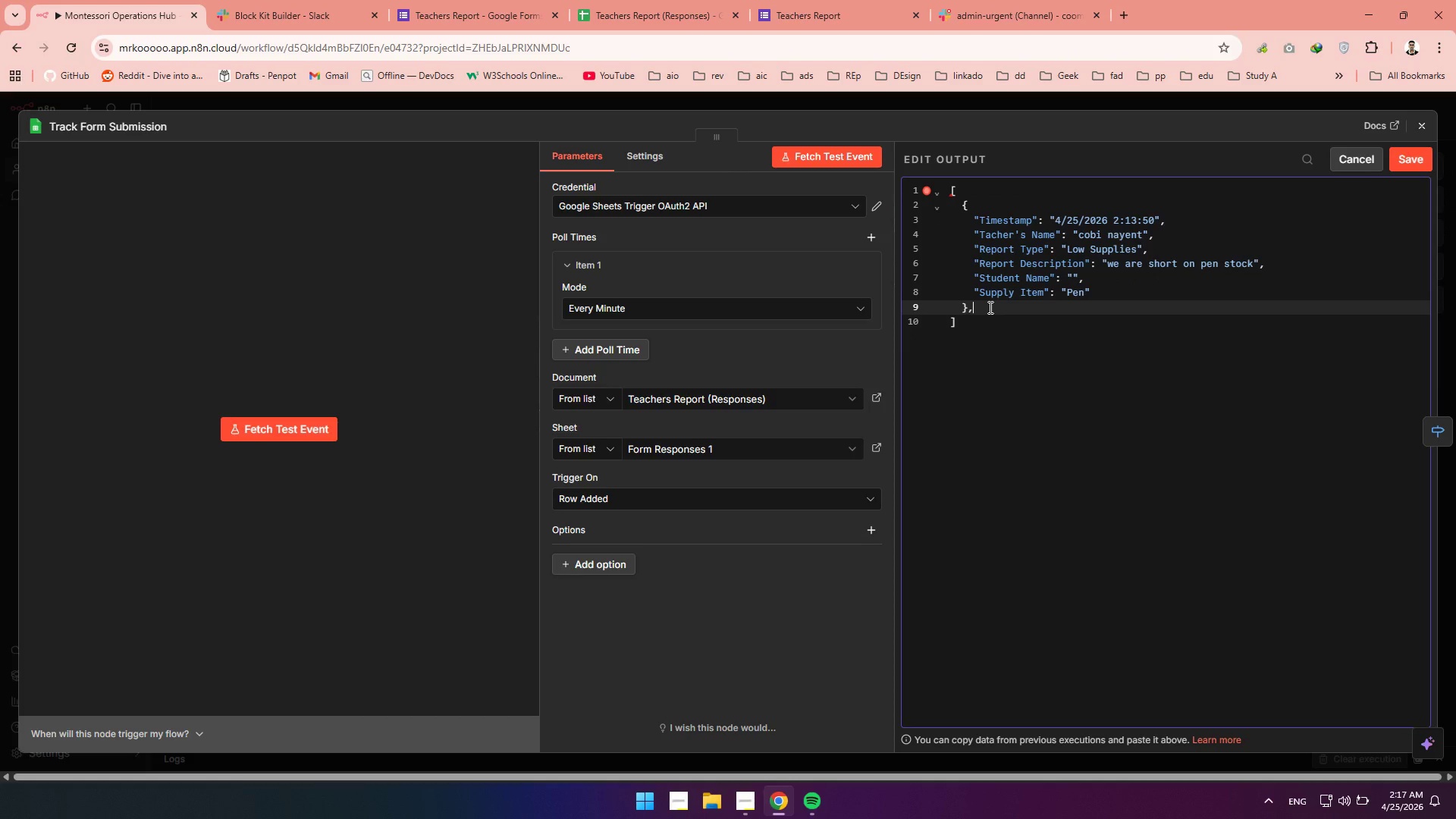 
key(Backspace)
 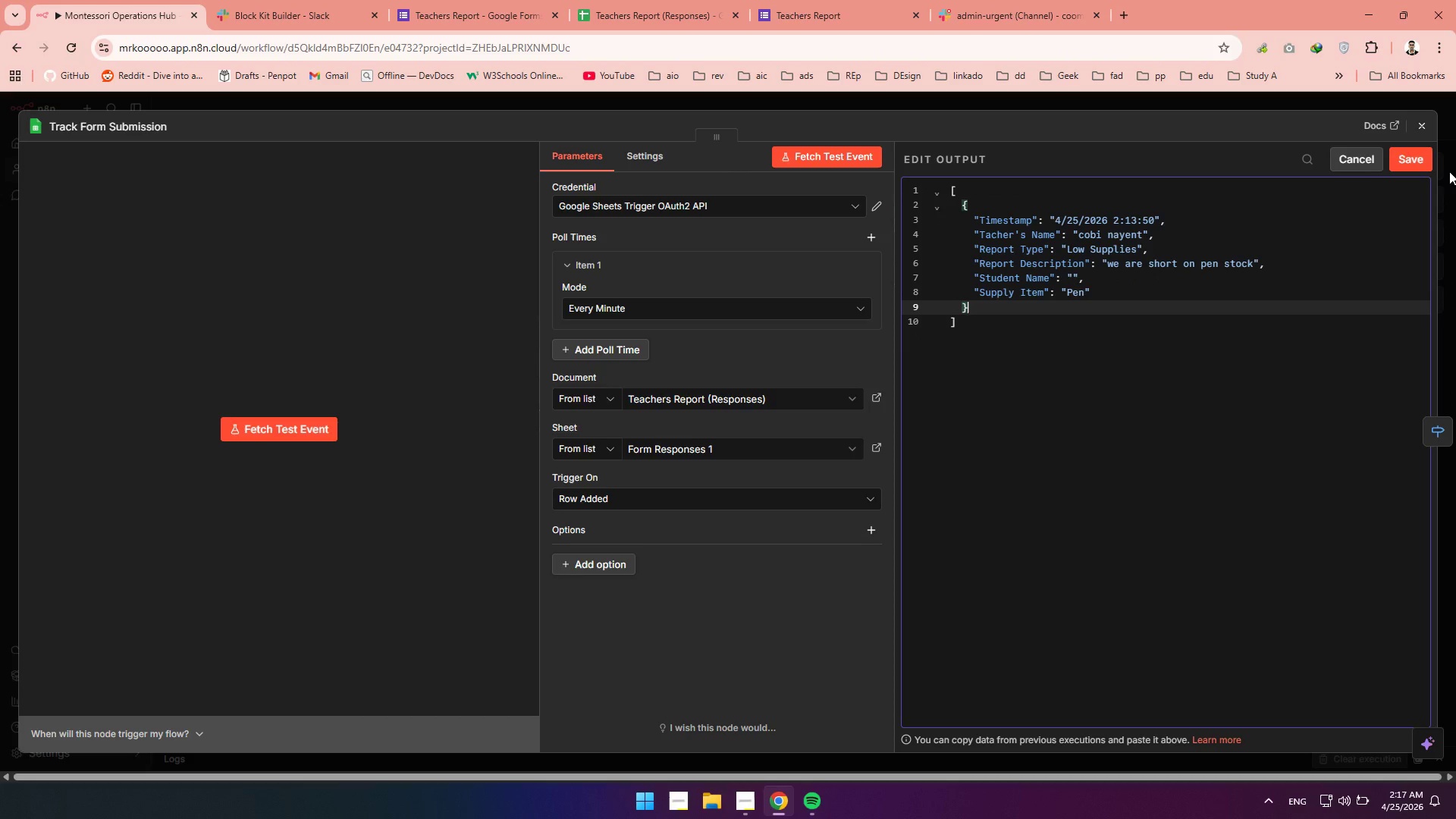 
left_click([1420, 159])
 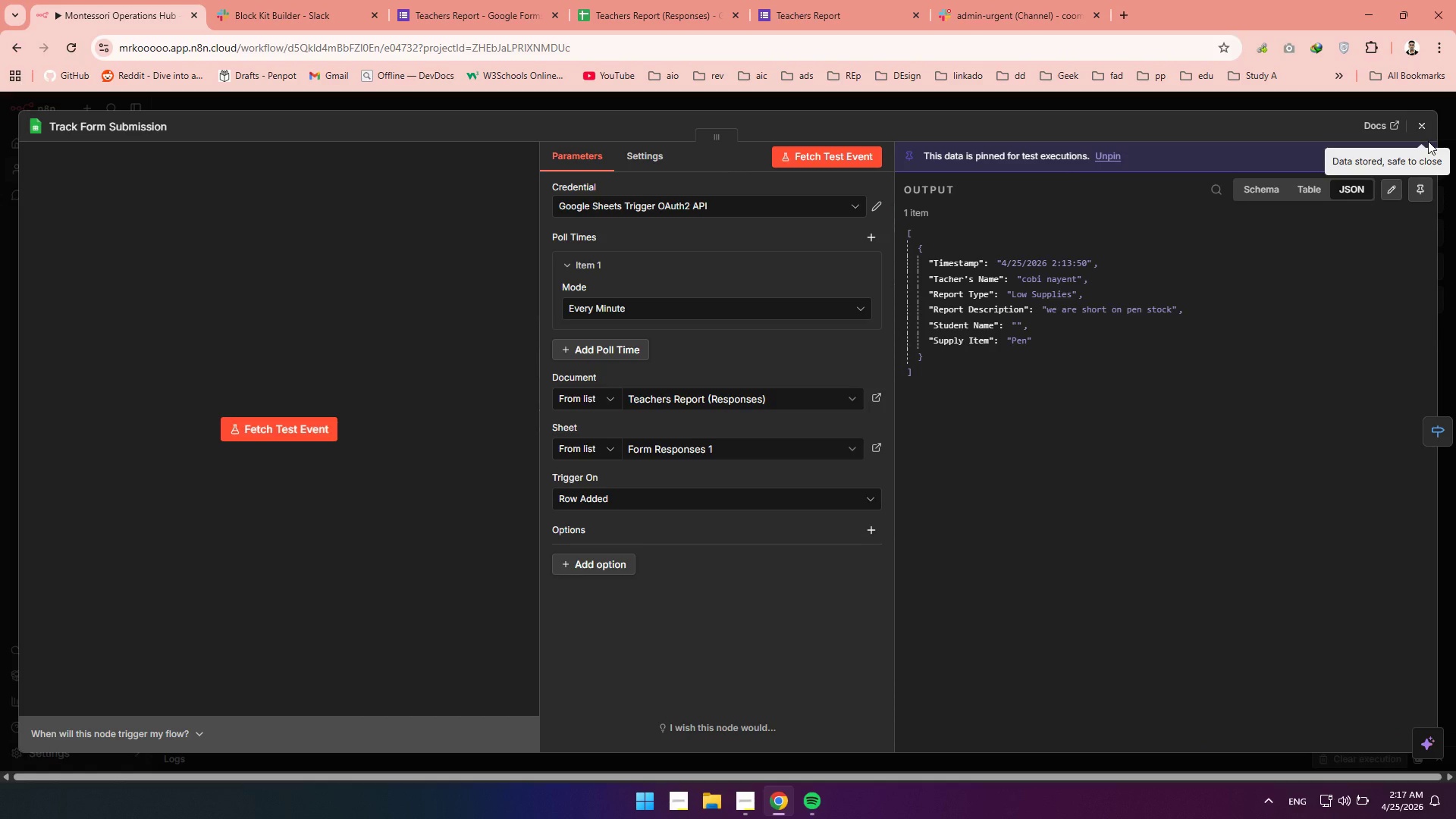 
left_click([1423, 130])
 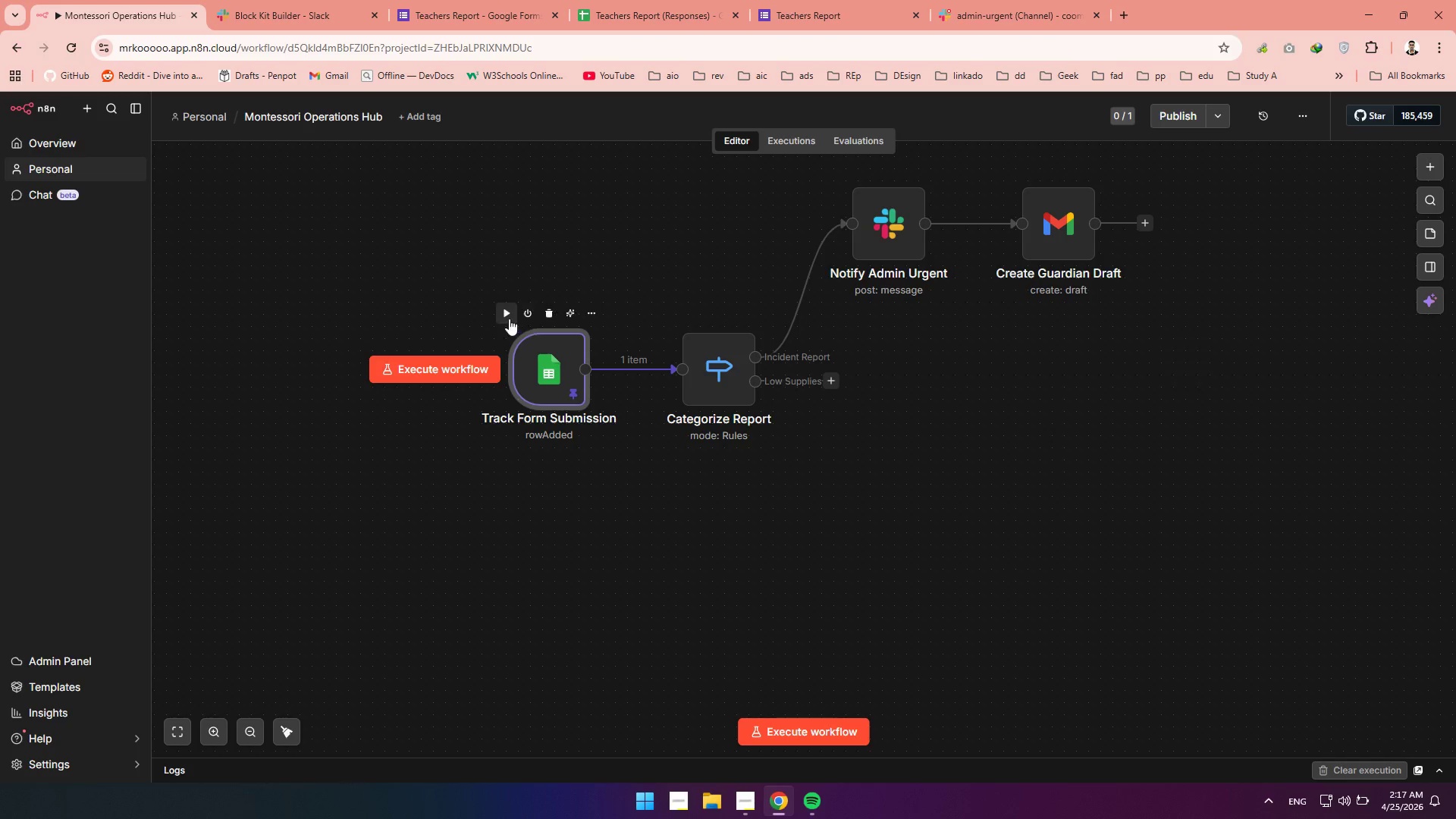 
left_click([508, 315])
 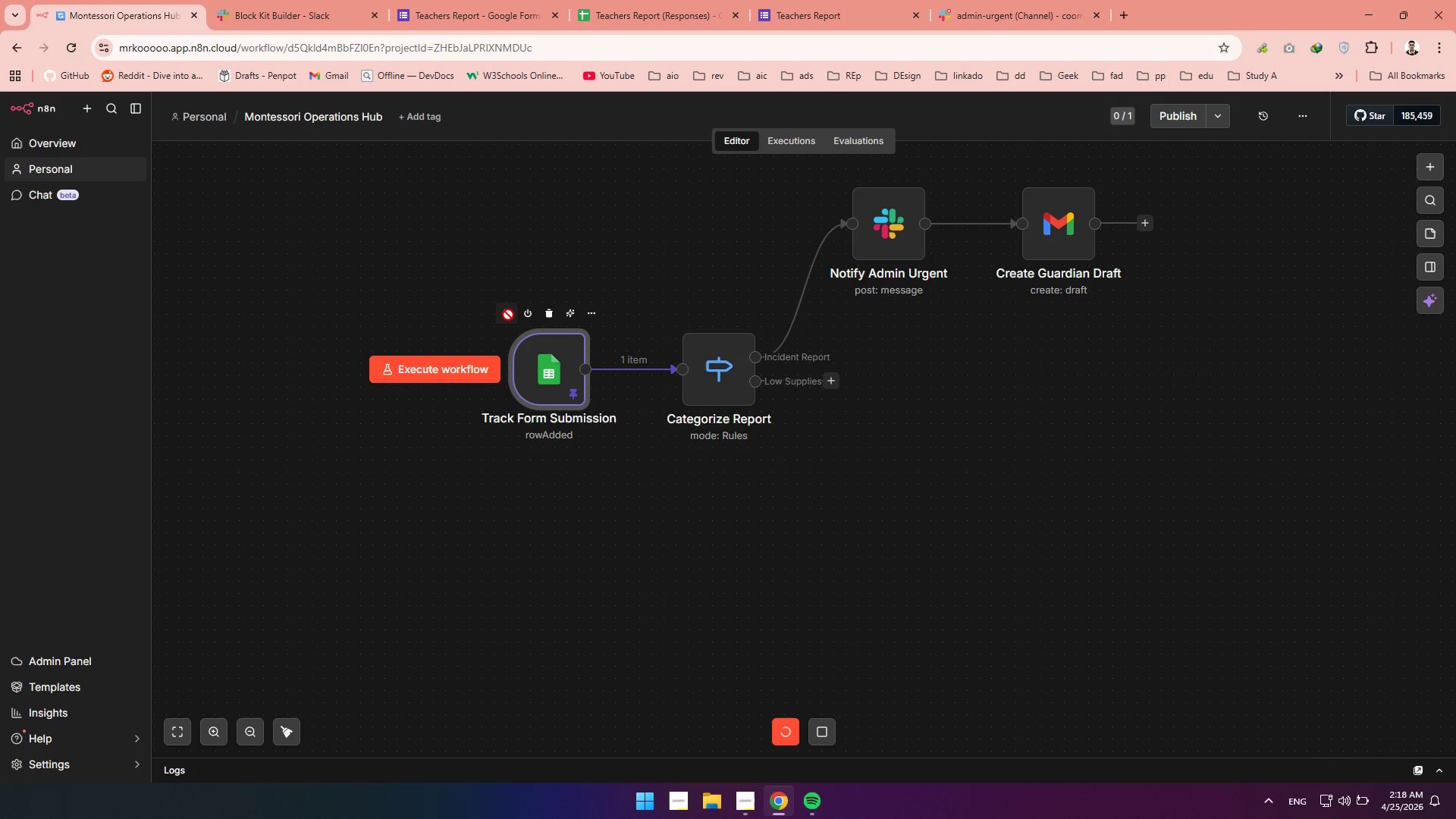 
wait(7.58)
 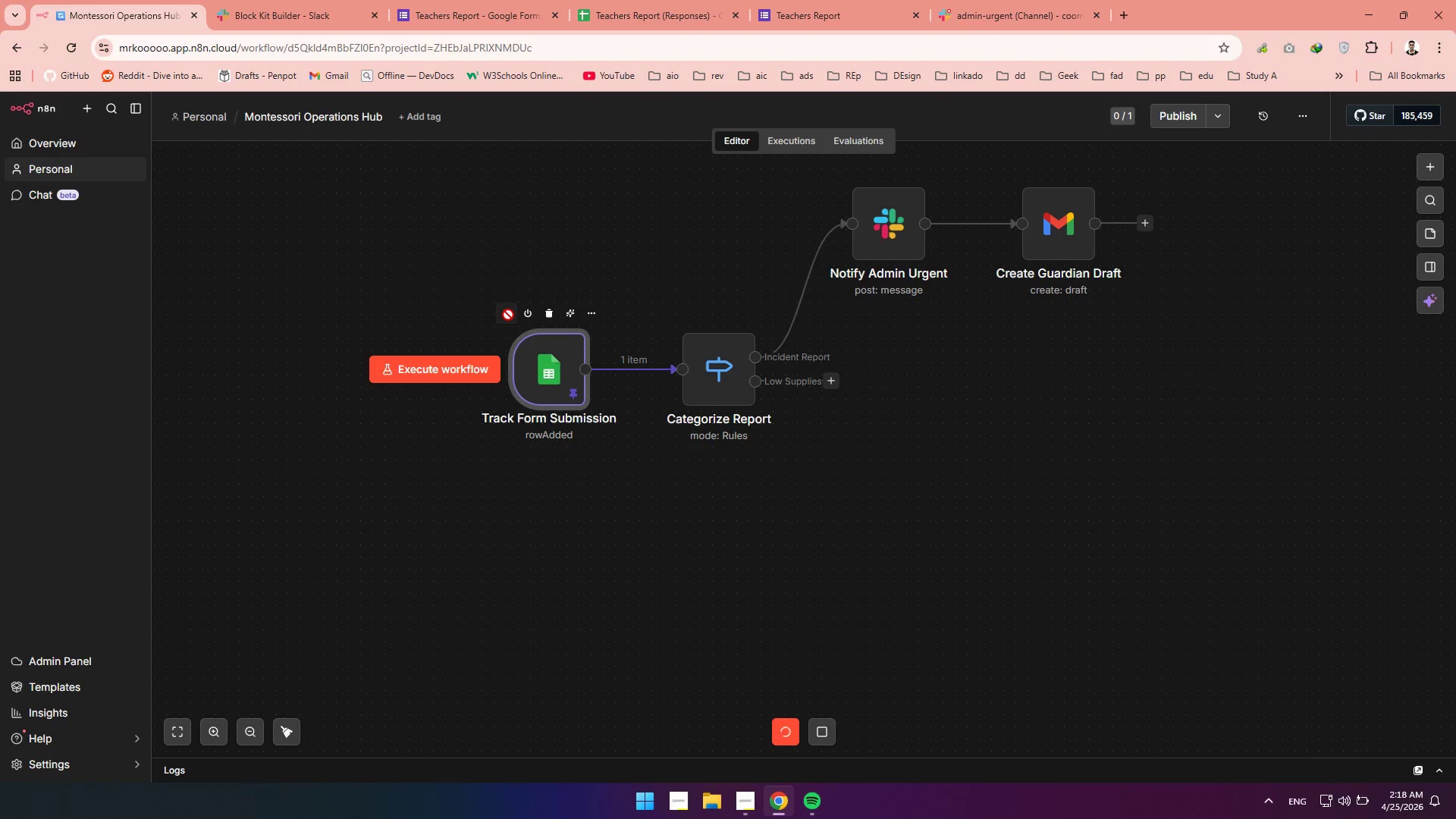 
left_click([818, 736])
 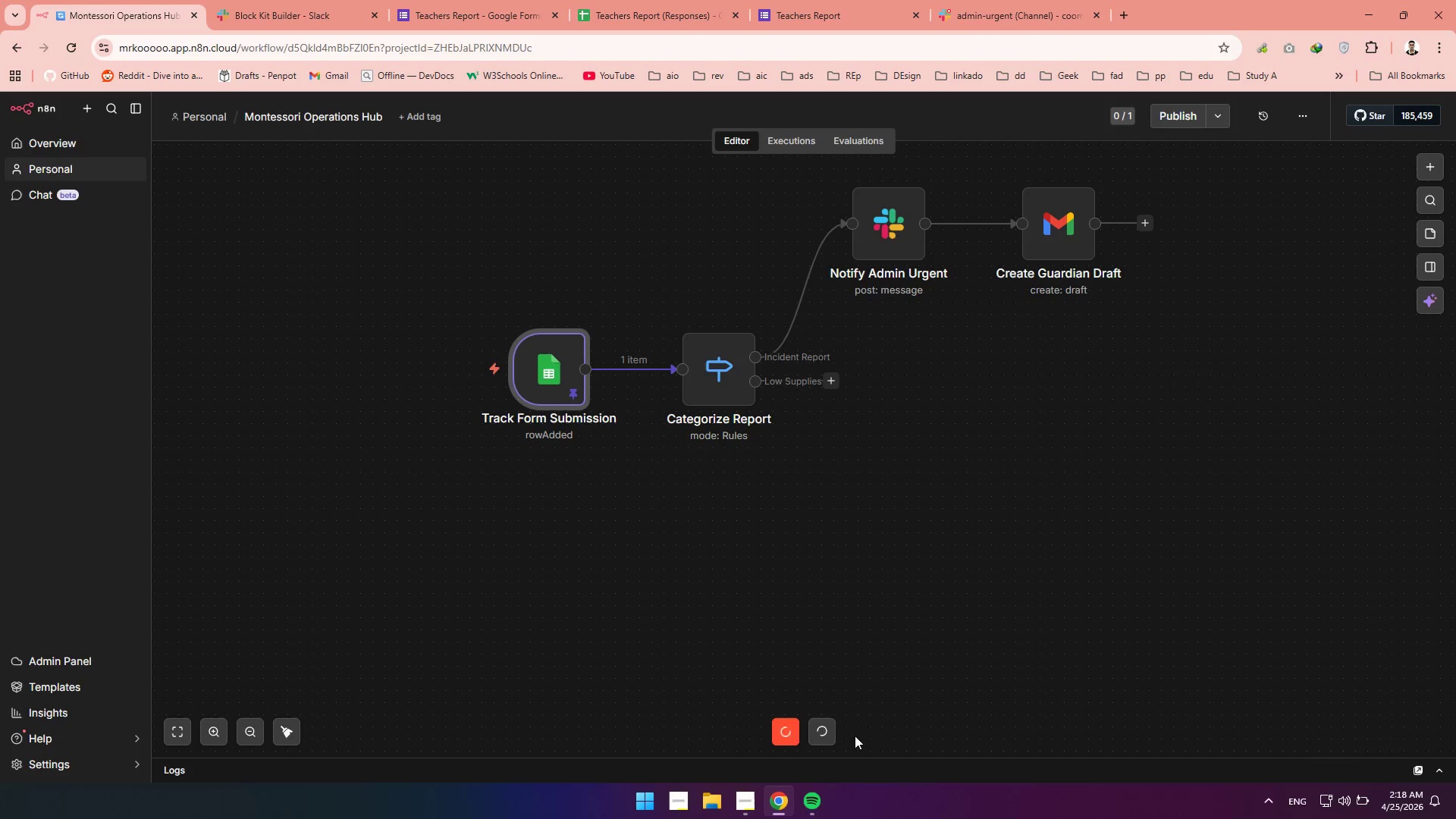 
mouse_move([890, 745])
 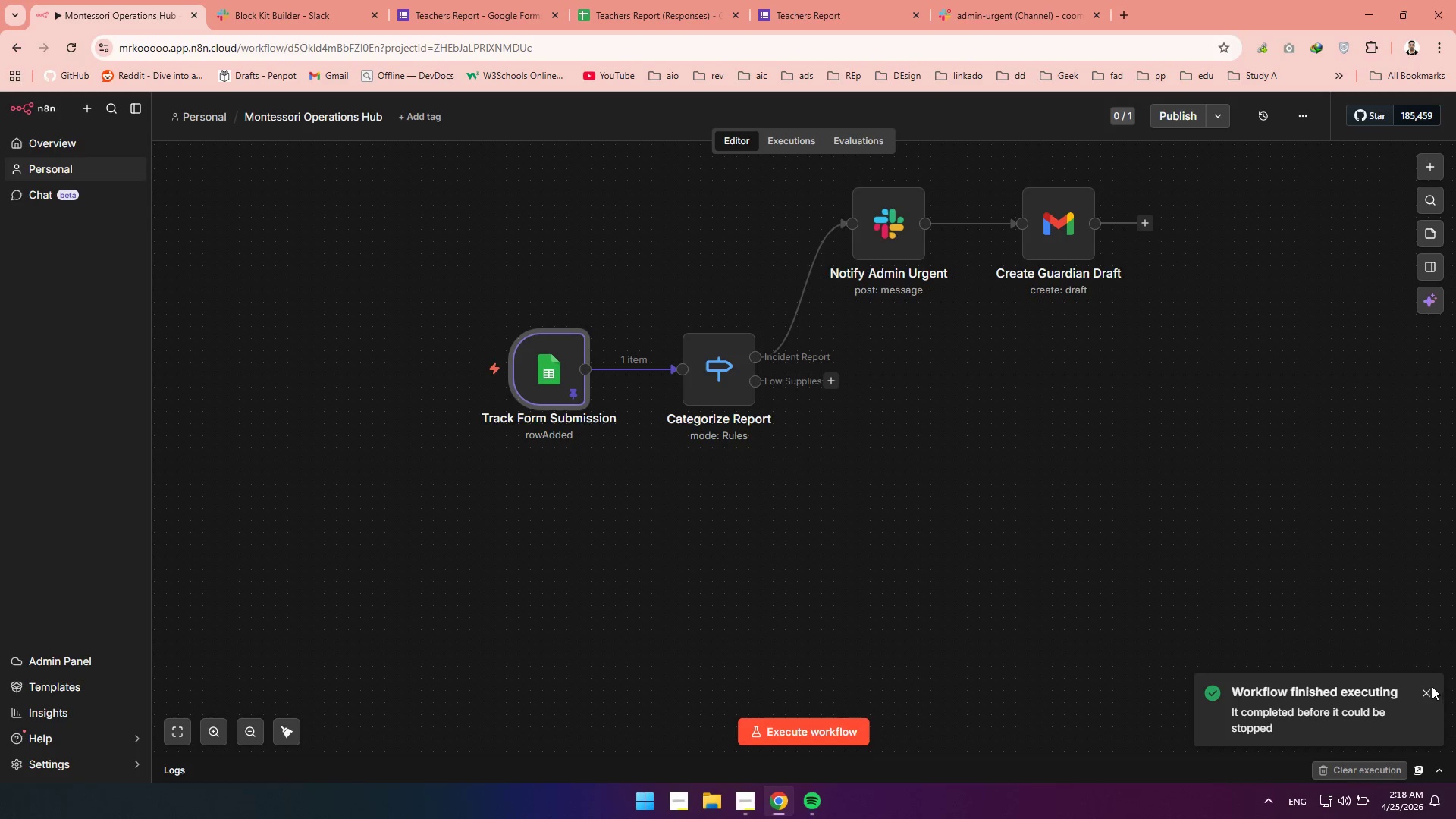 
left_click([1432, 686])
 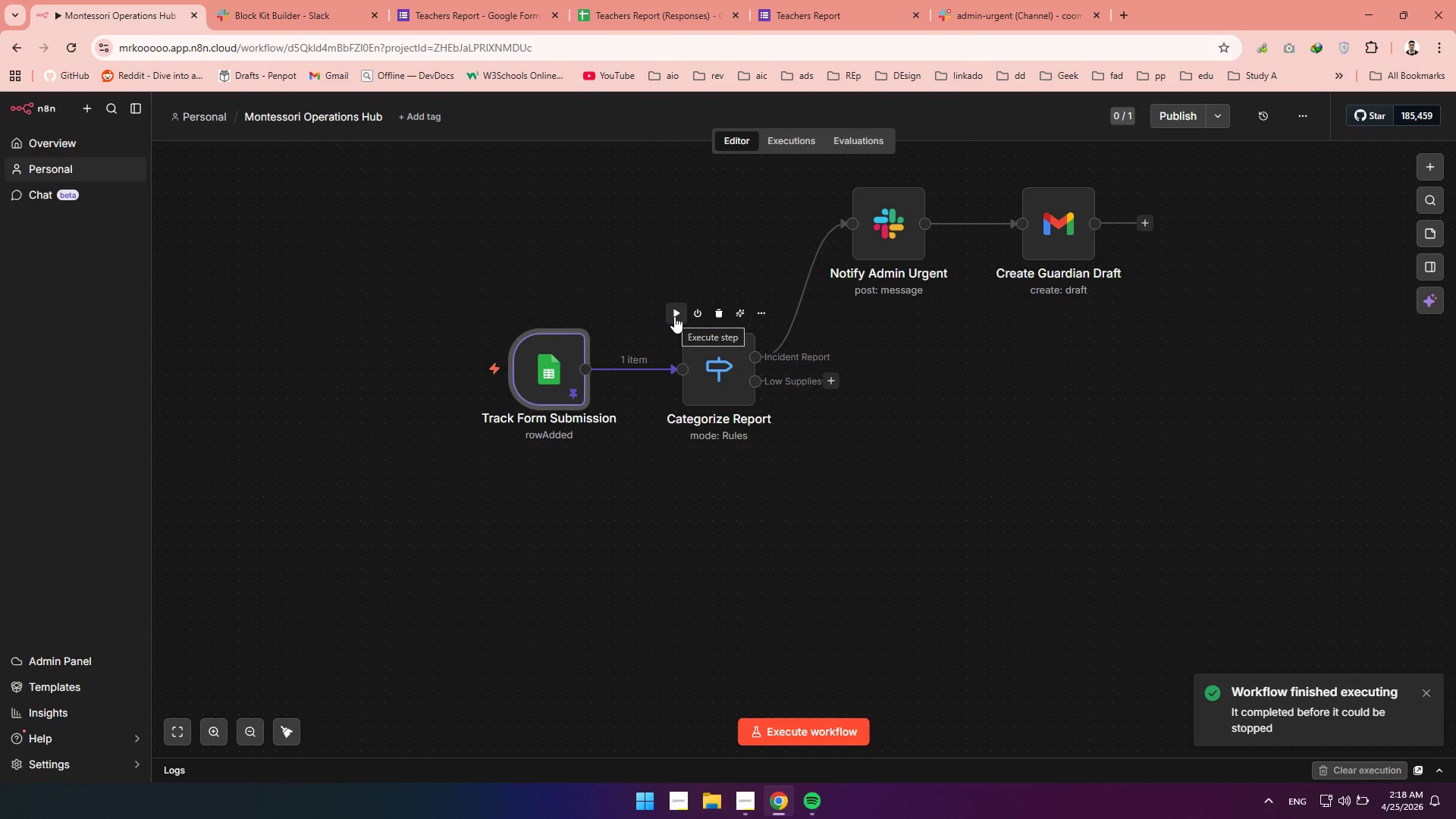 
left_click([674, 316])
 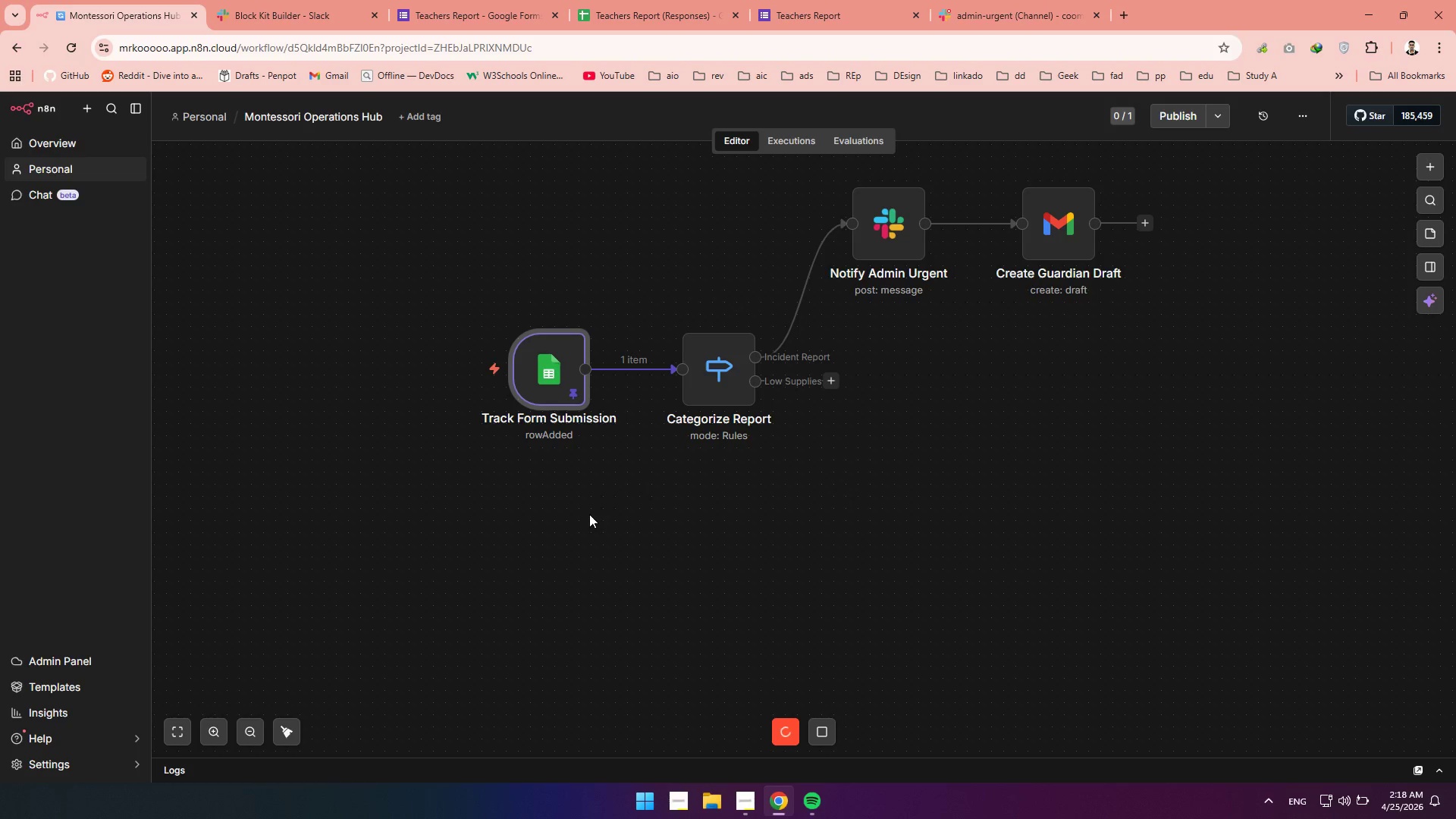 
wait(16.05)
 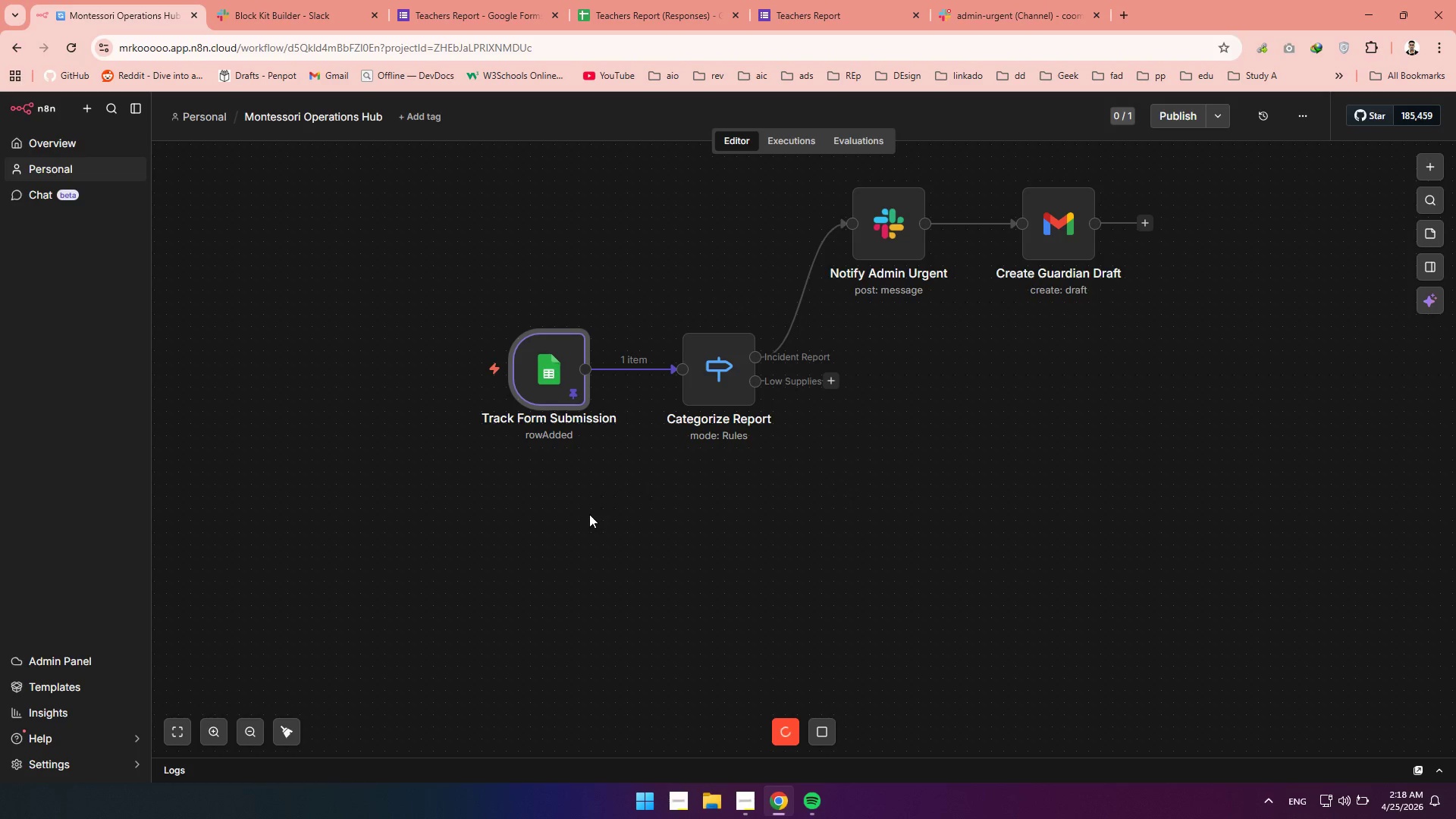 
left_click_drag(start_coordinate=[1314, 397], to_coordinate=[783, 522])
 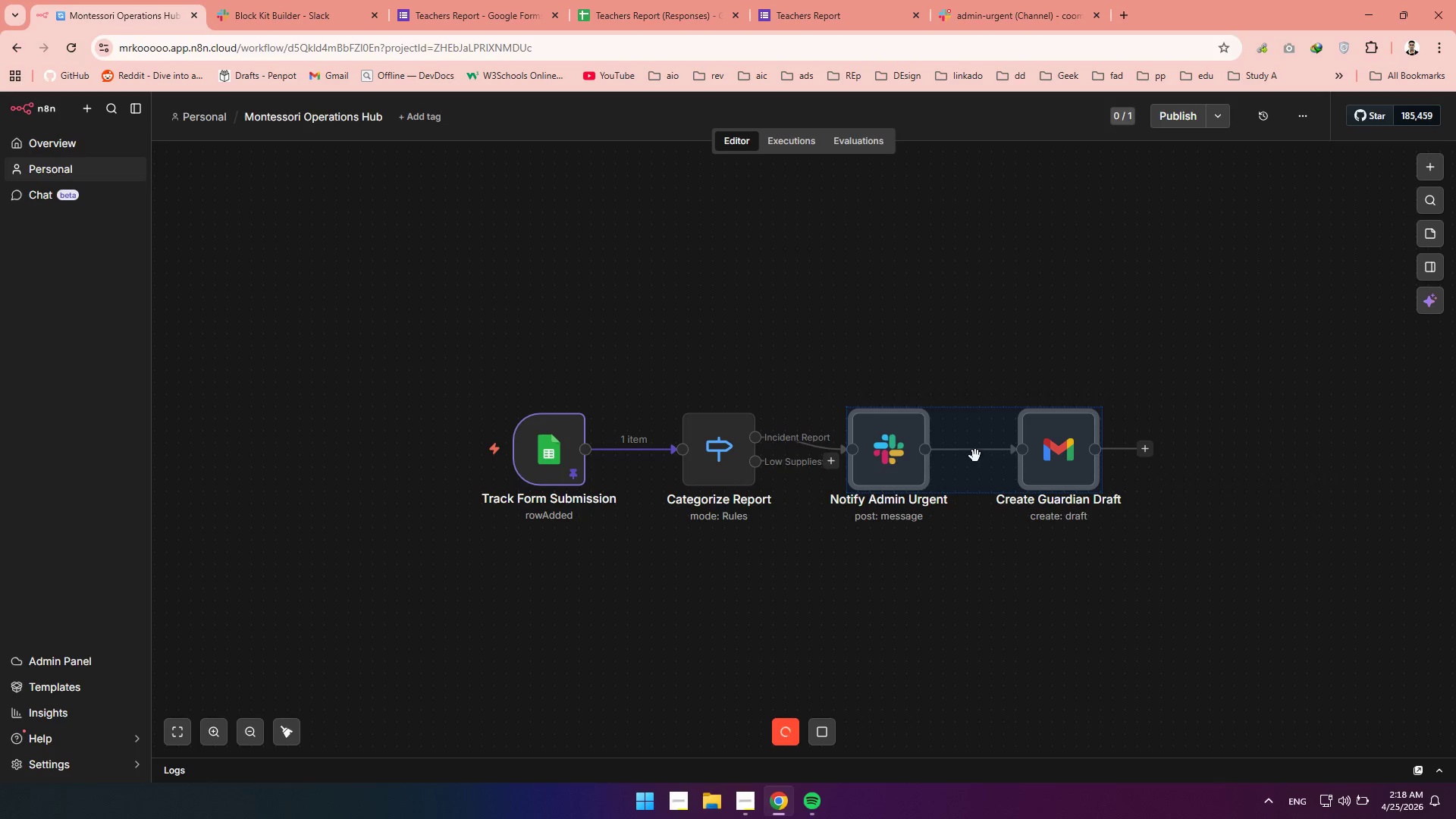 
left_click_drag(start_coordinate=[975, 457], to_coordinate=[972, 332])
 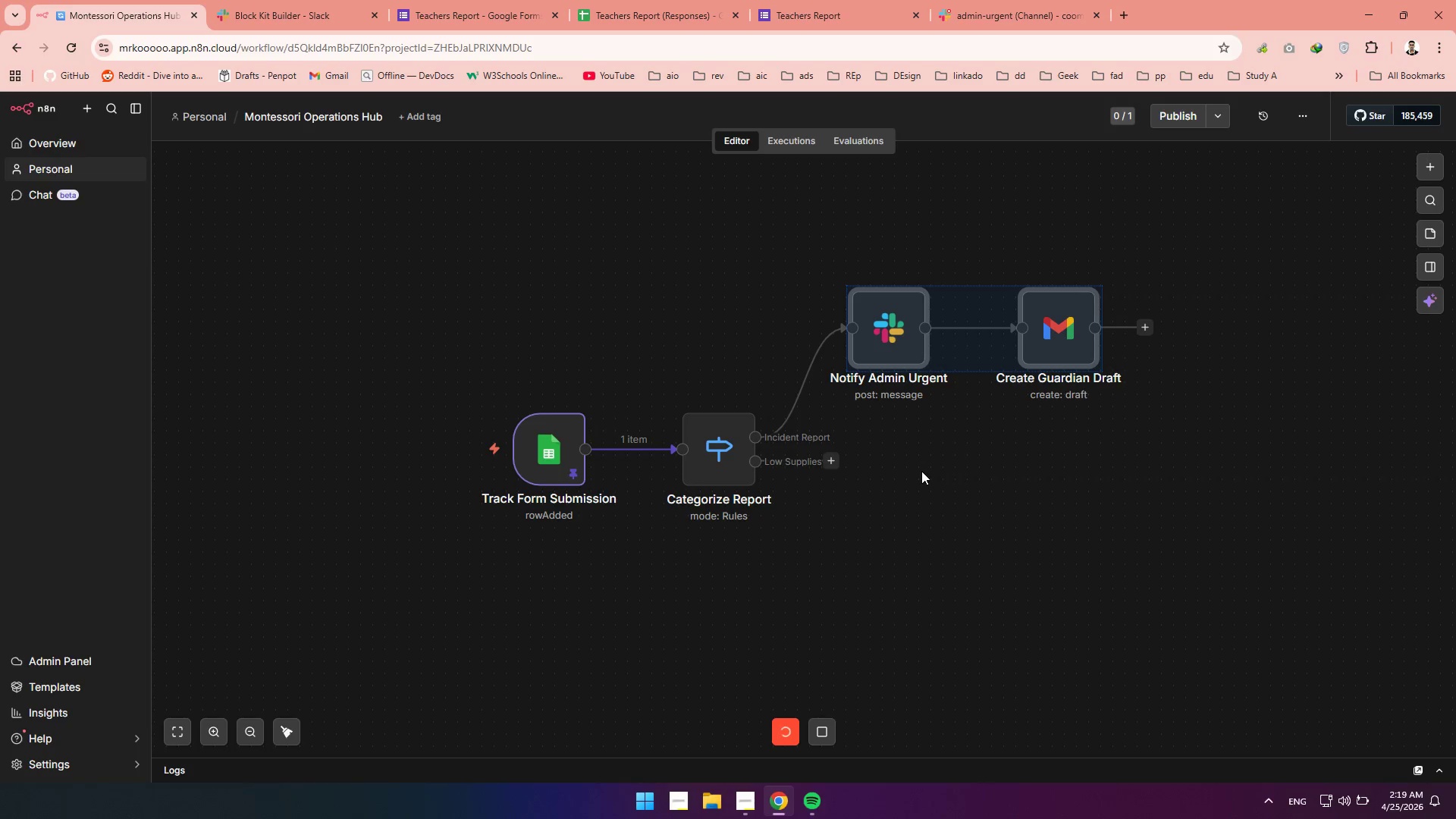 
wait(41.02)
 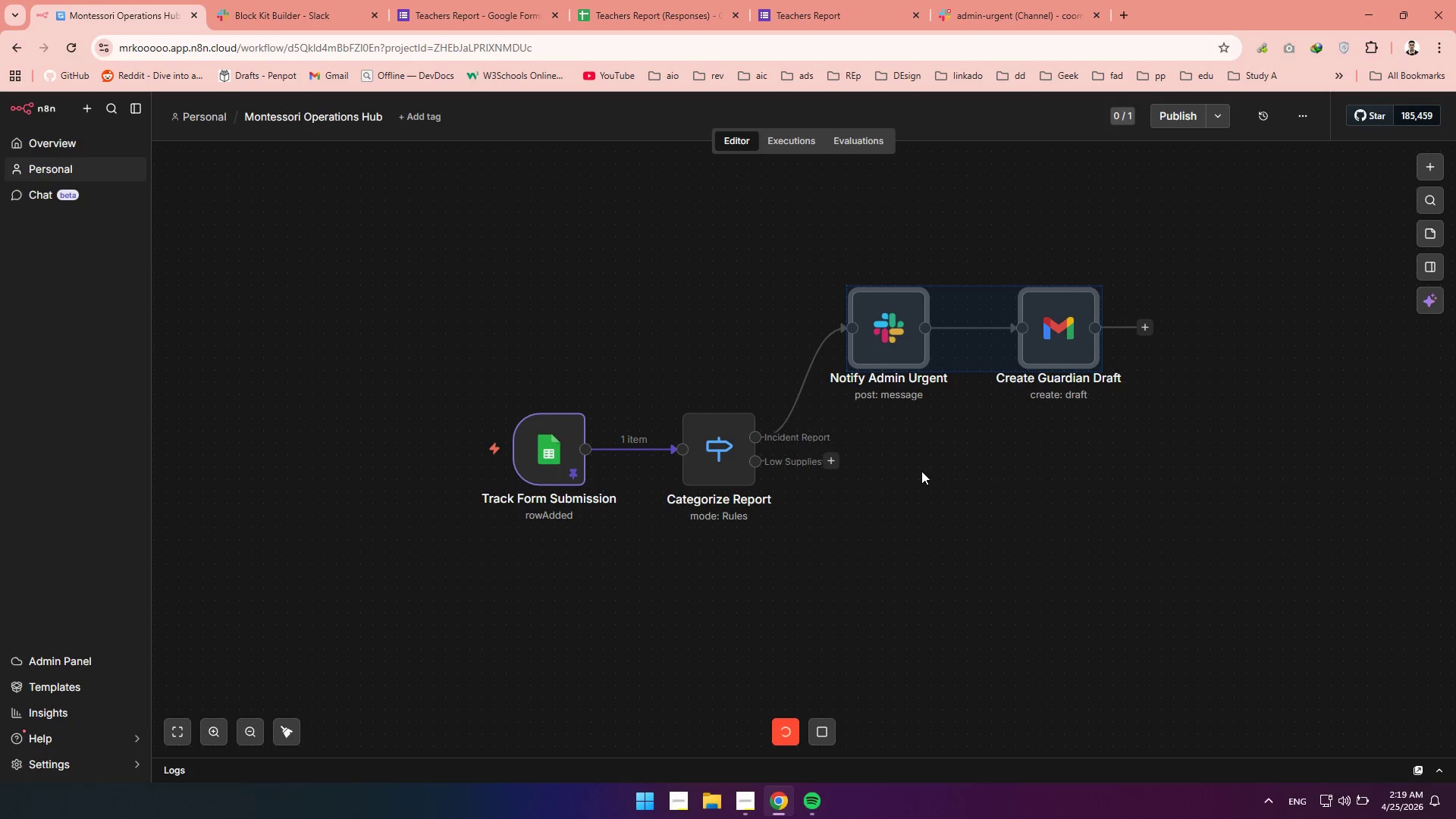 
double_click([557, 463])
 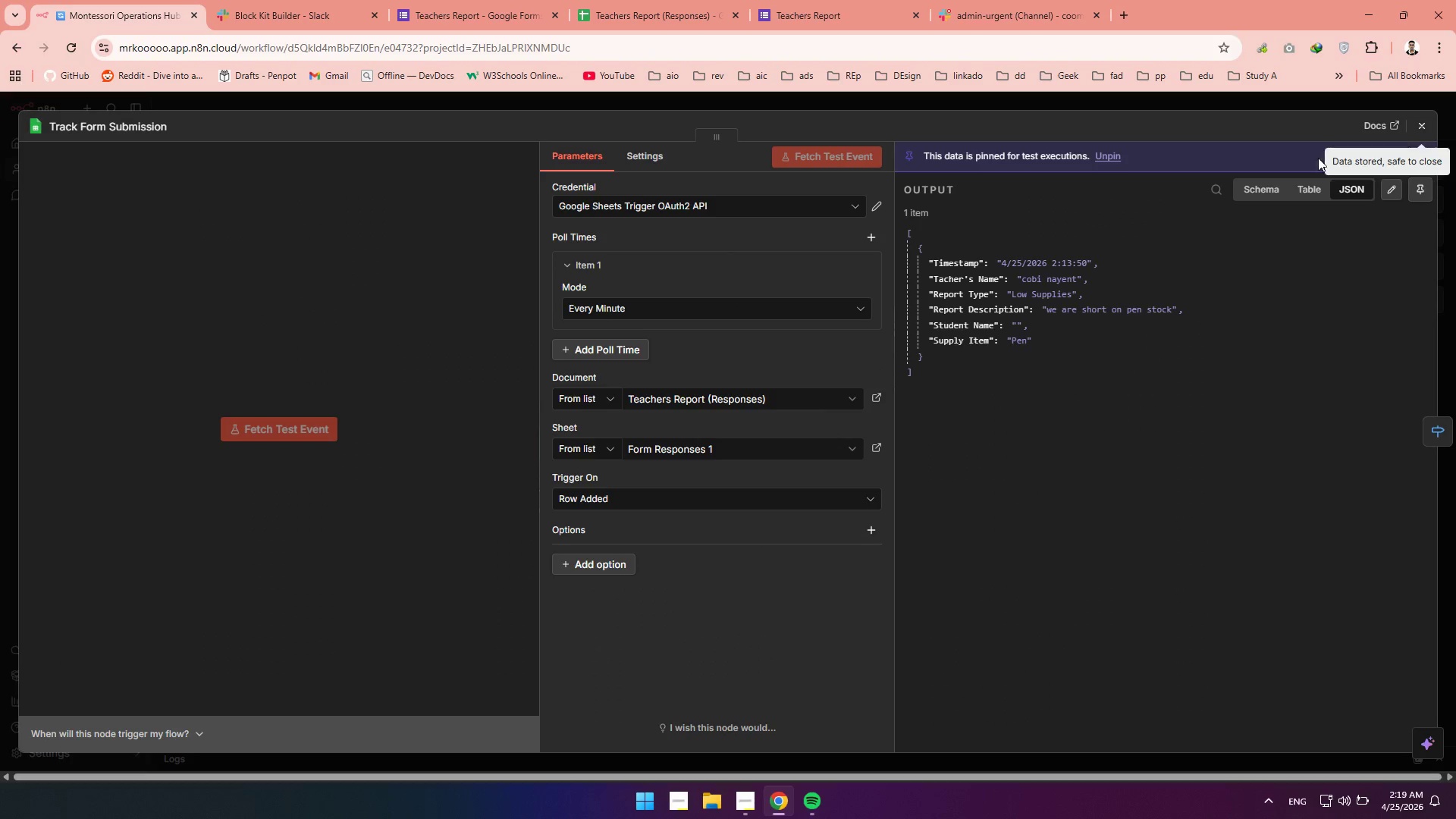 
left_click([1109, 160])
 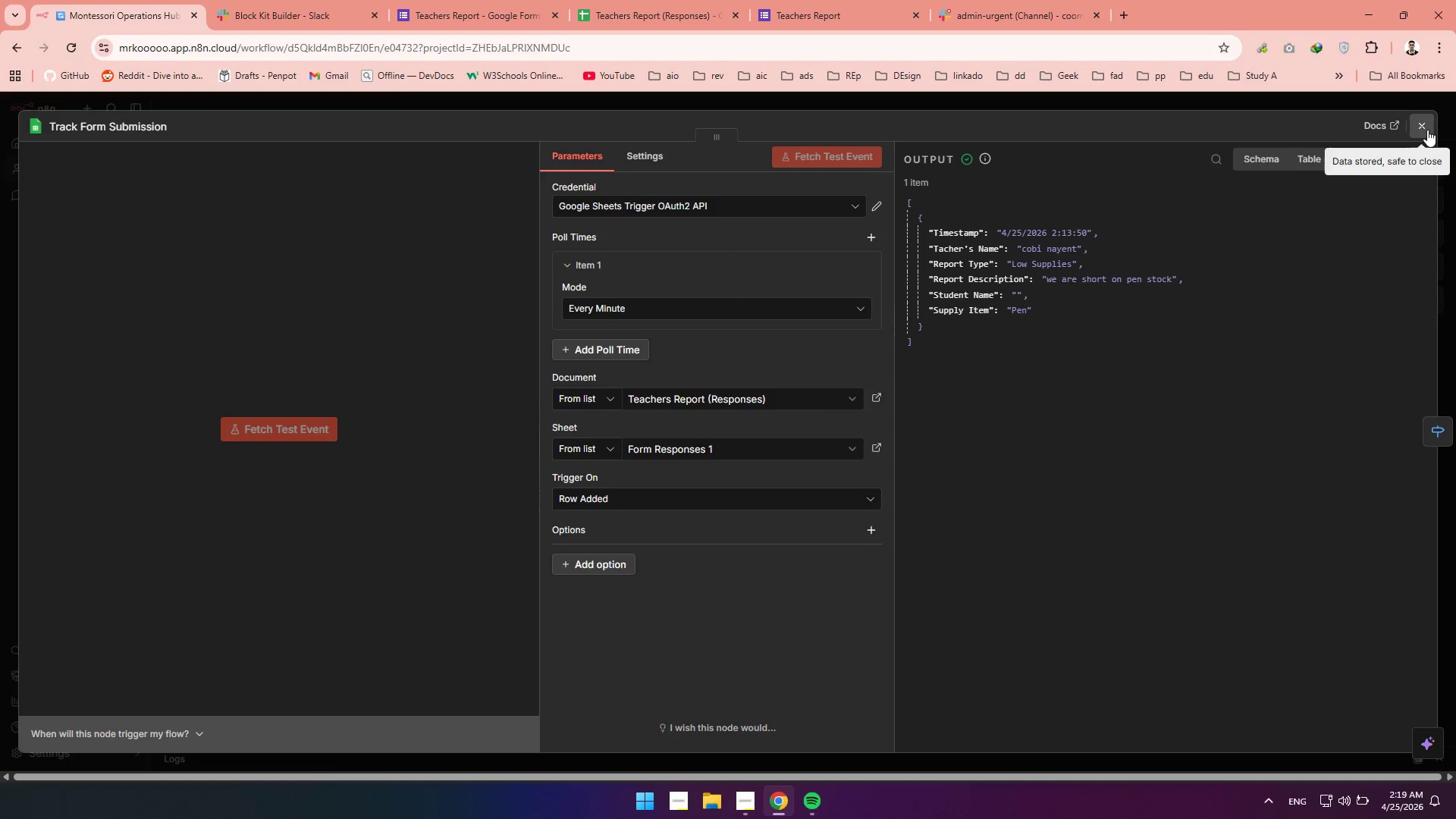 
left_click([1426, 130])
 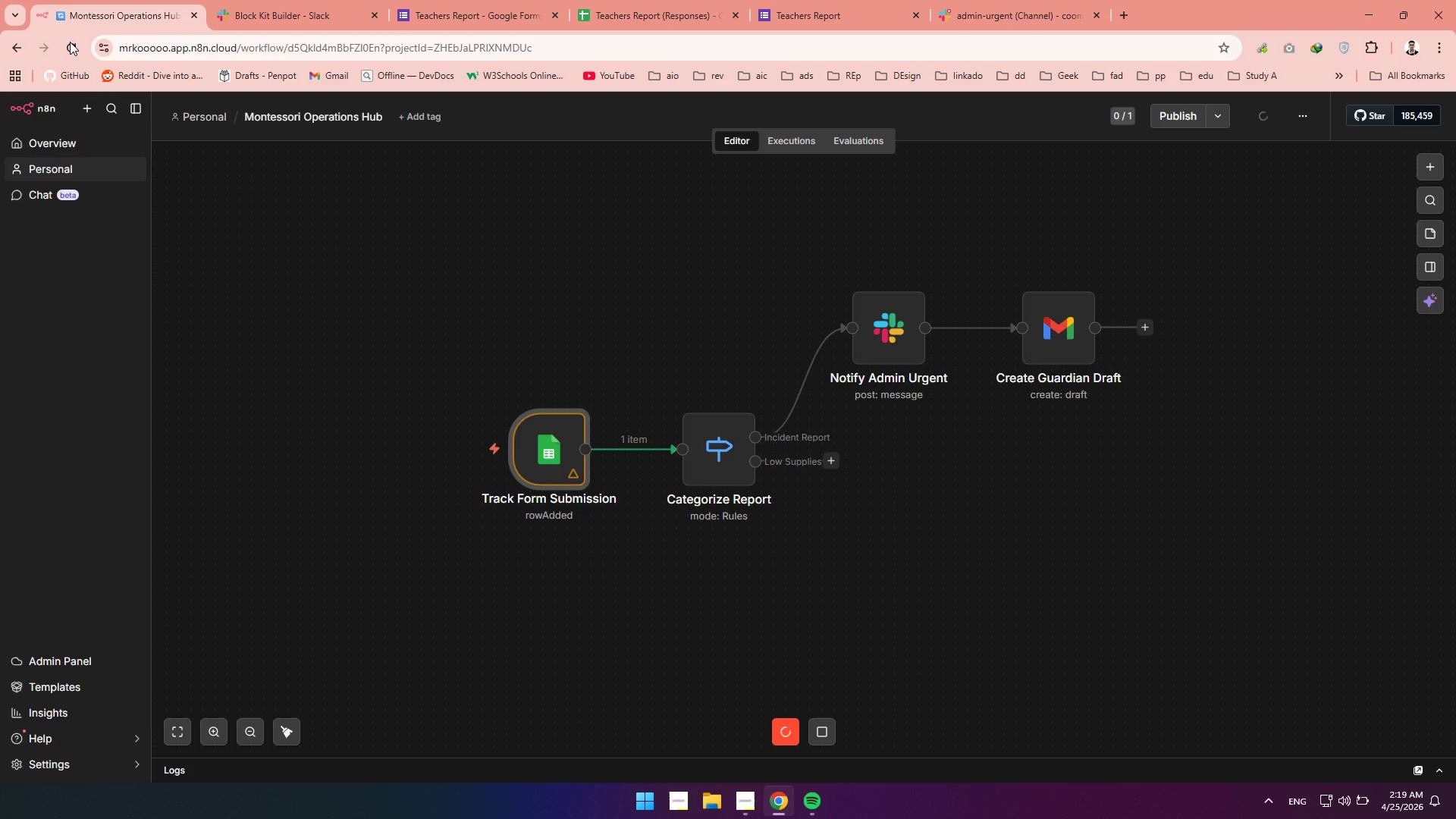 
left_click([70, 42])